 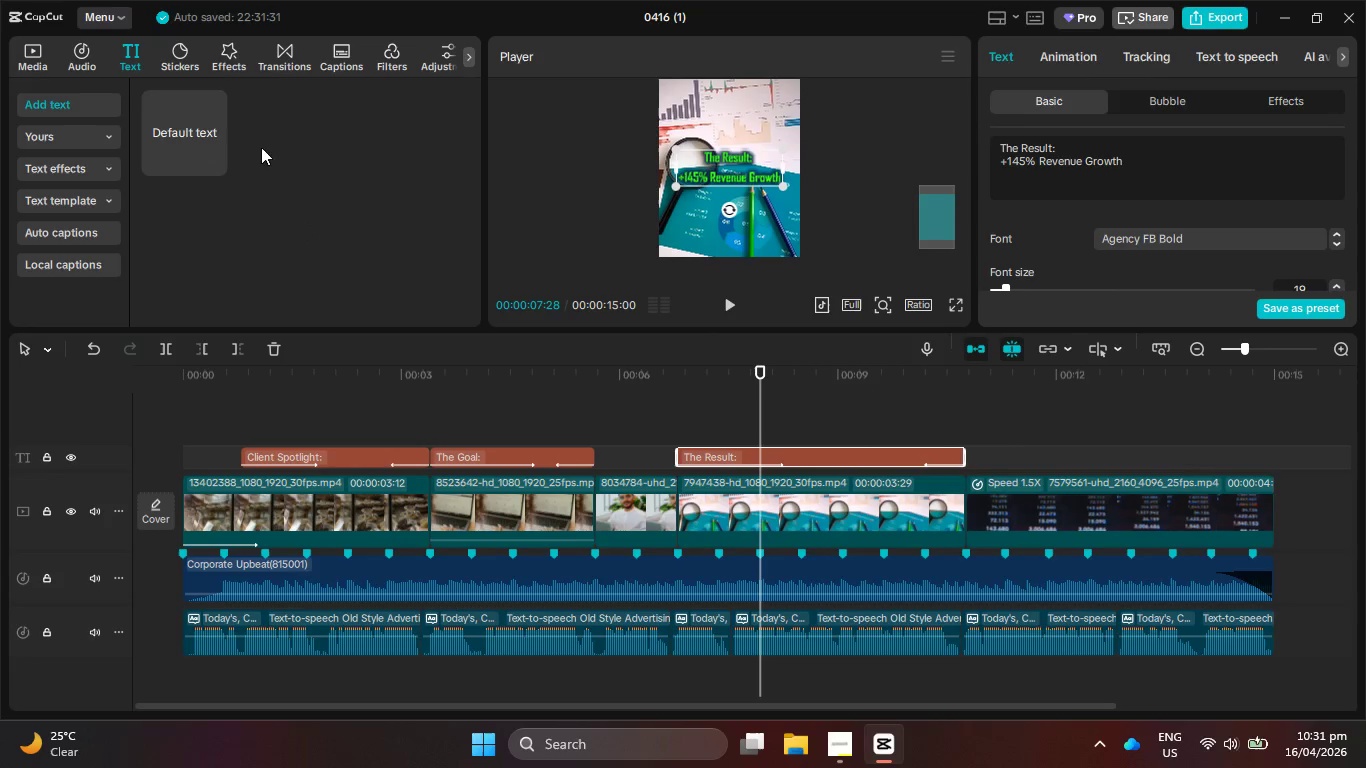 
left_click([180, 56])
 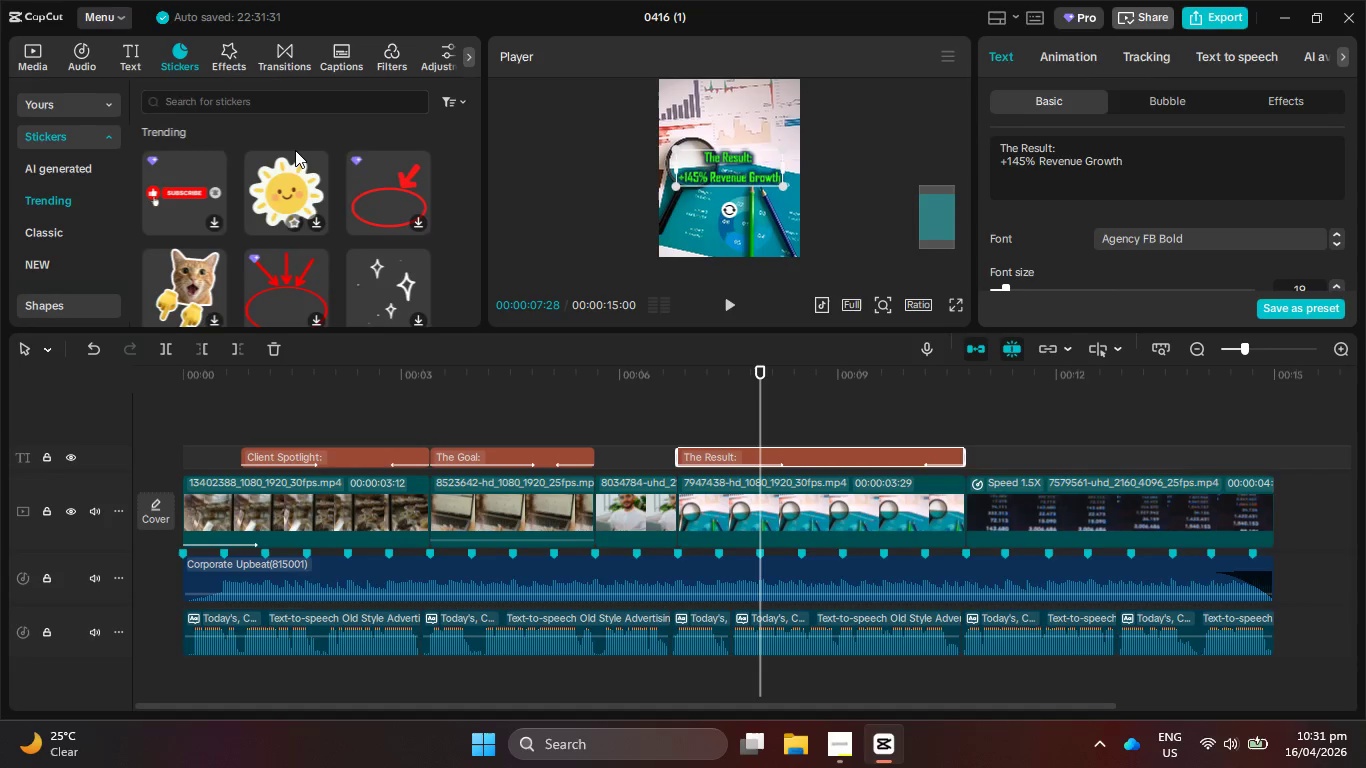 
wait(10.41)
 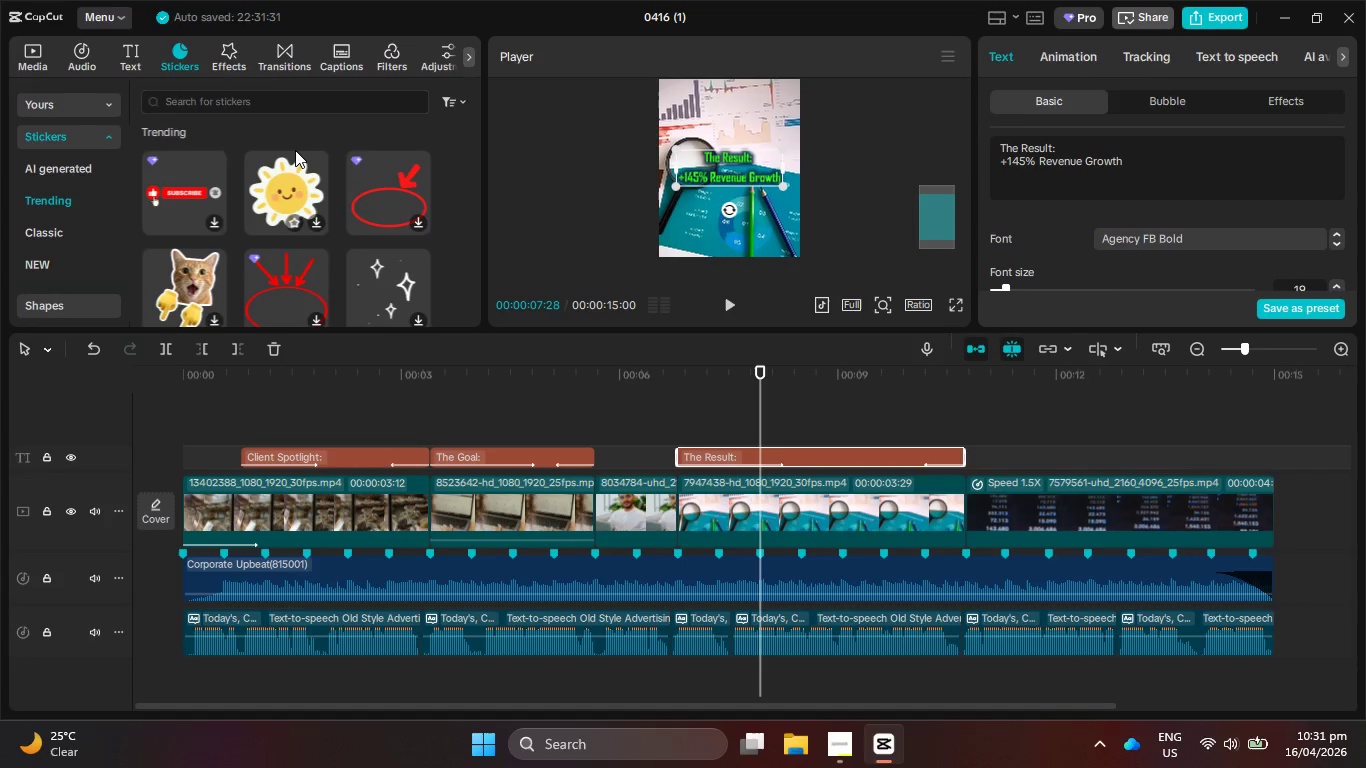 
left_click([301, 109])
 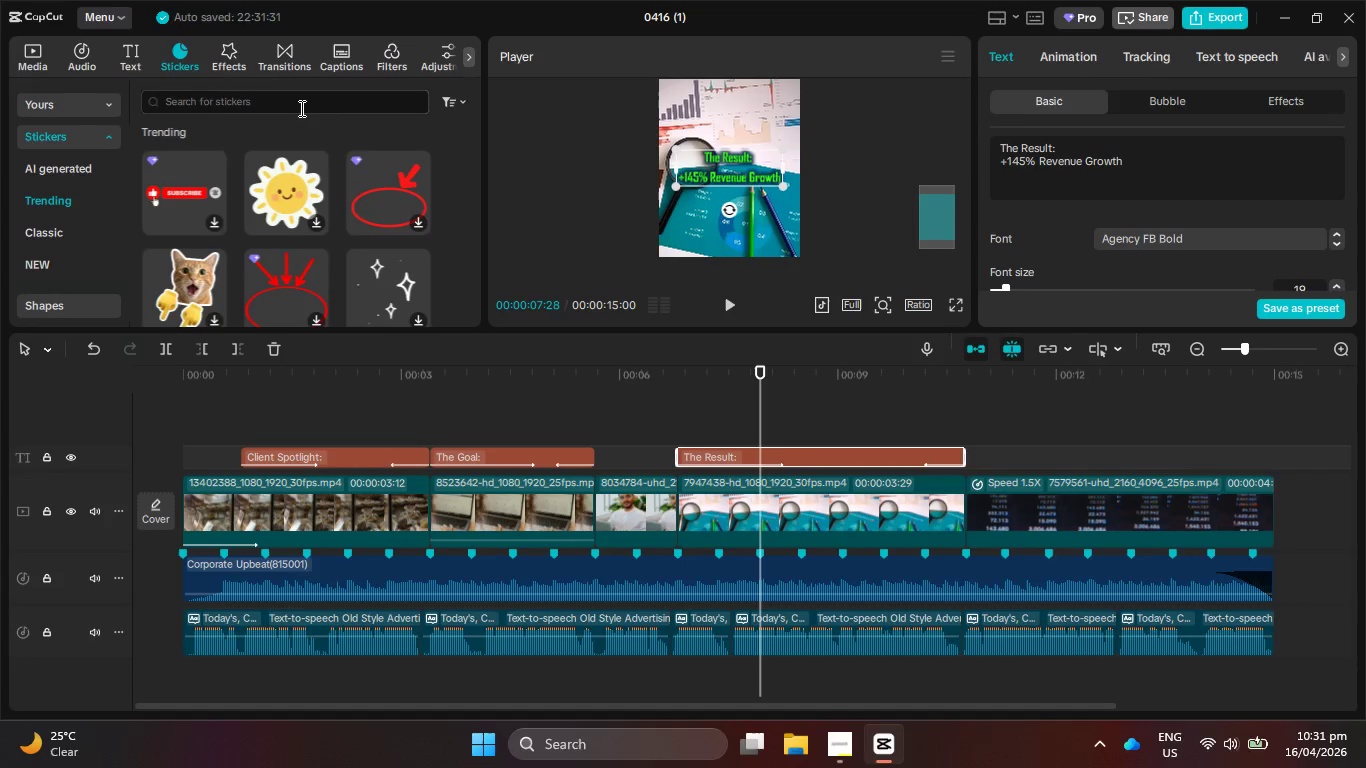 
type(randon)
key(Backspace)
type(m numbrs)
 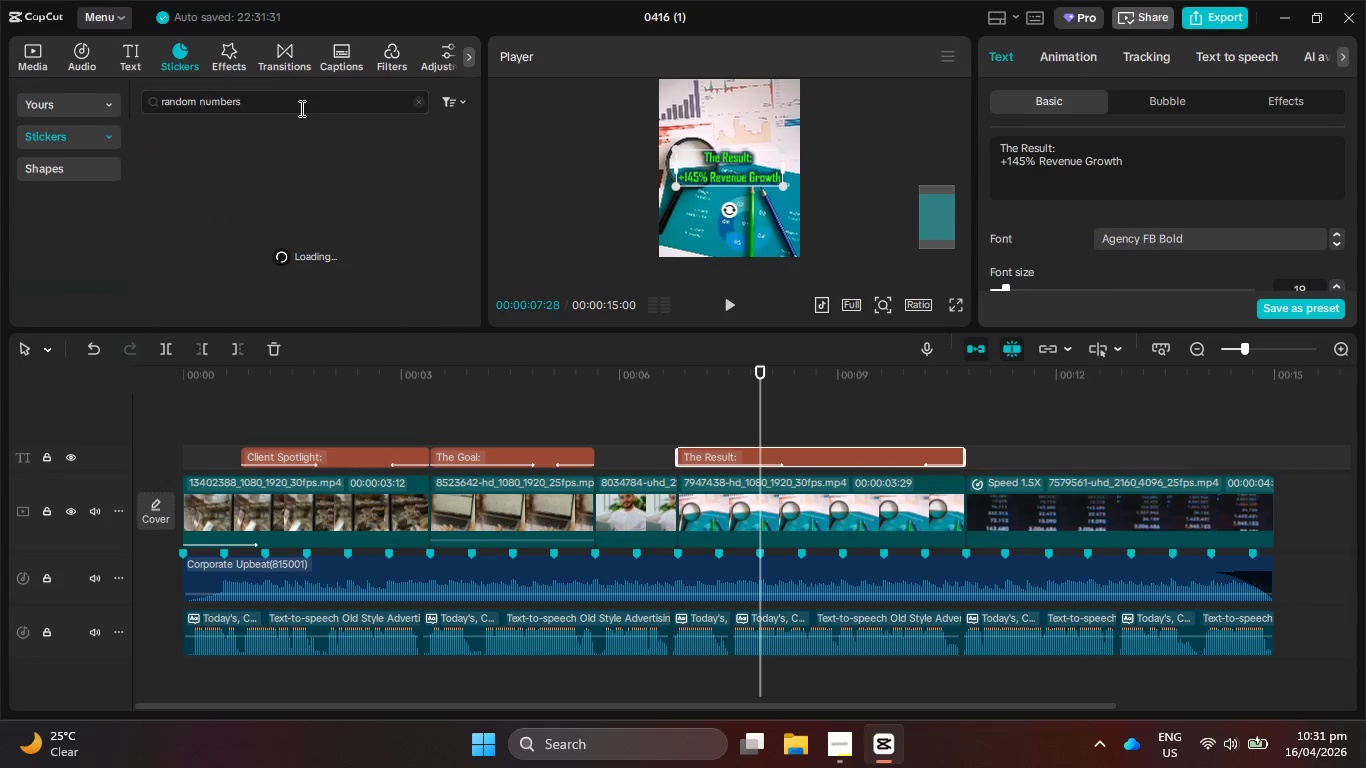 
hold_key(key=E, duration=0.33)
 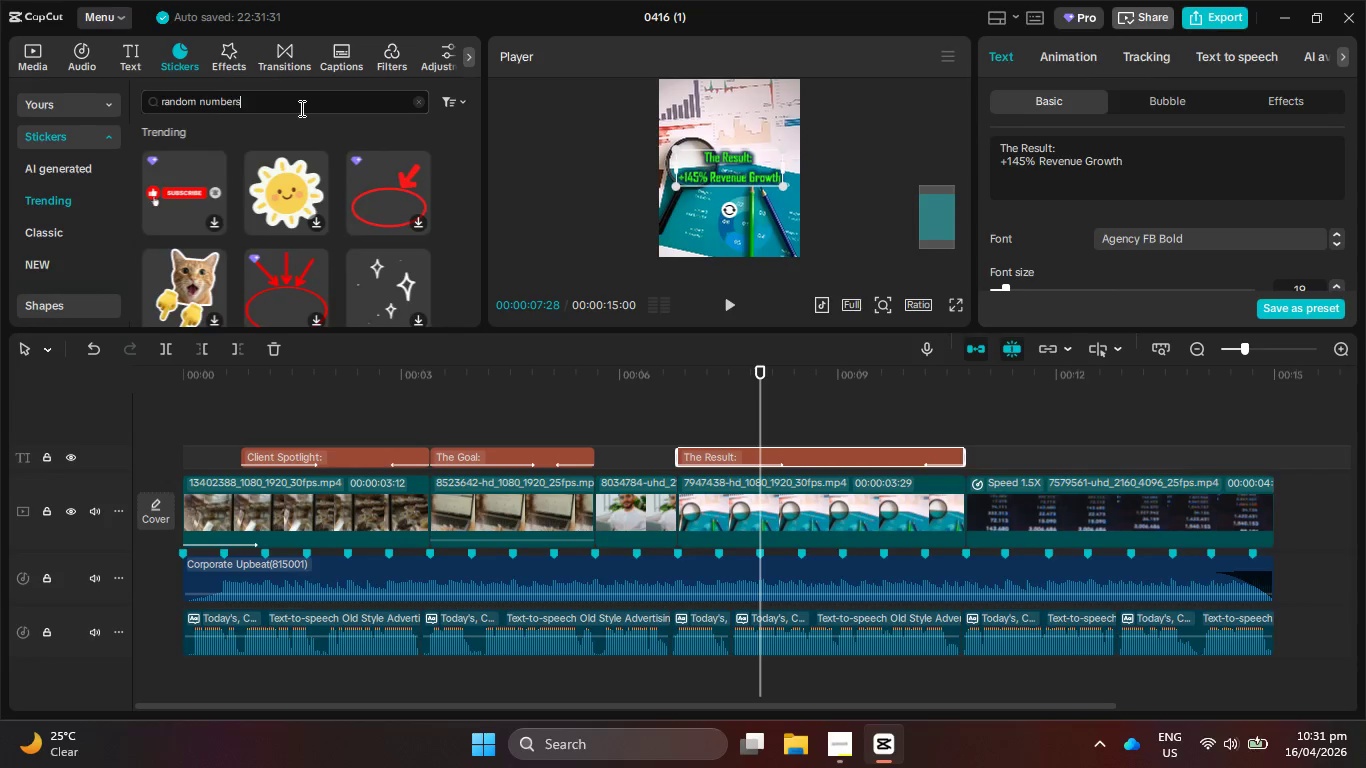 
key(Enter)
 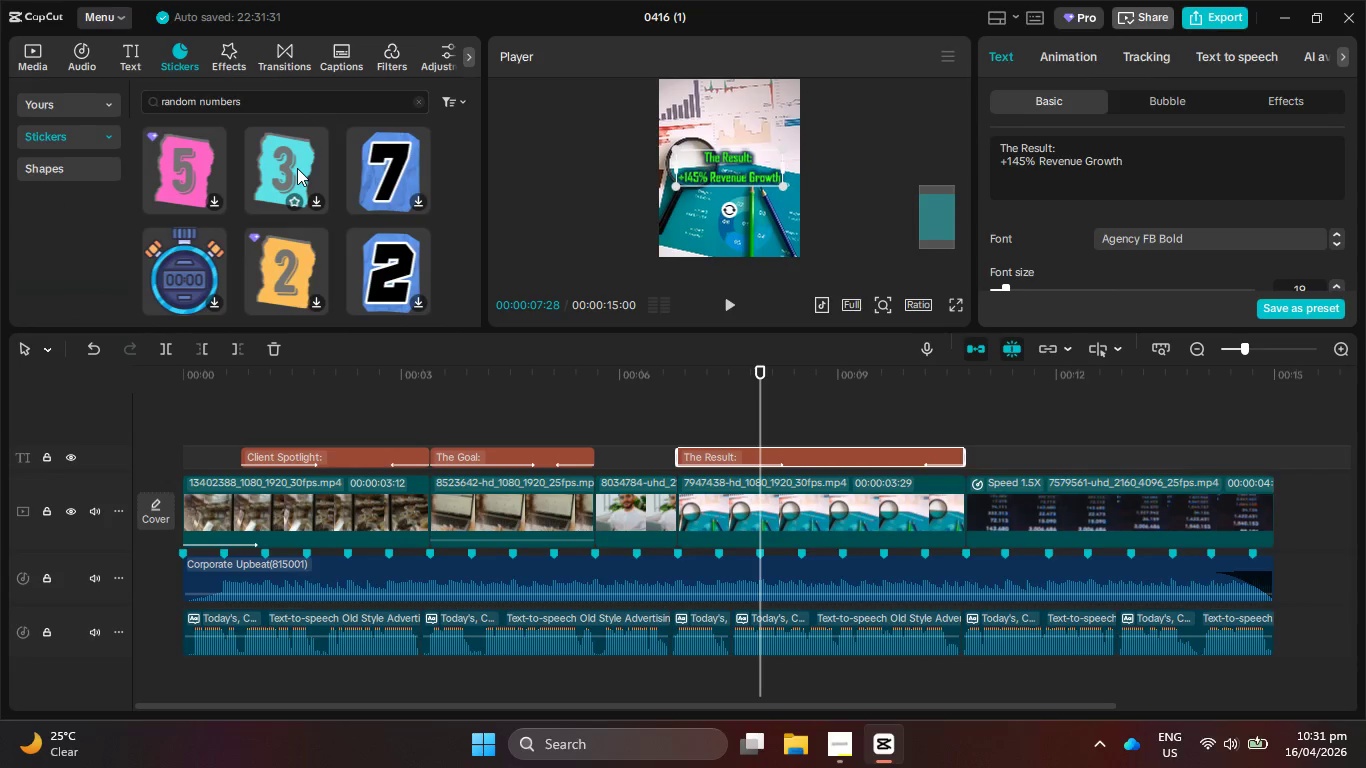 
scroll: coordinate [296, 213], scroll_direction: down, amount: 6.0
 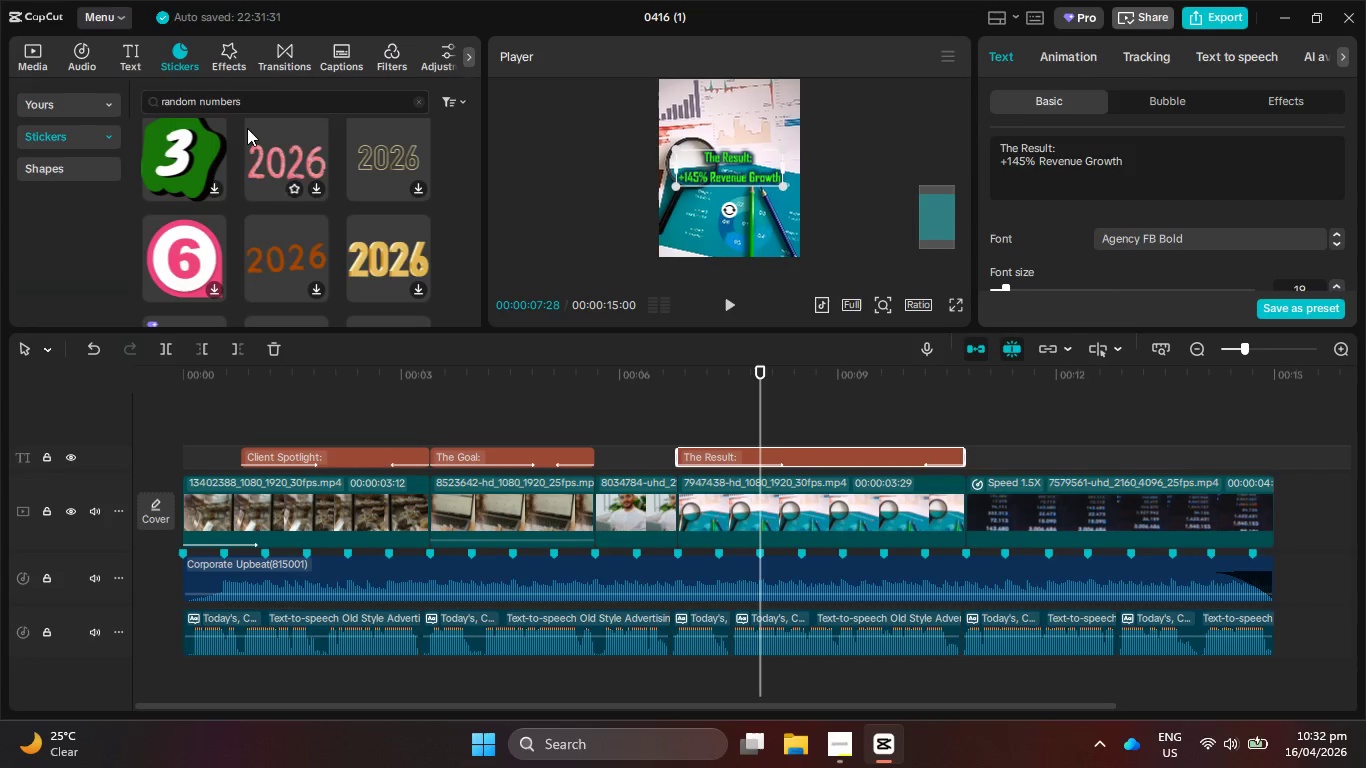 
left_click([257, 98])
 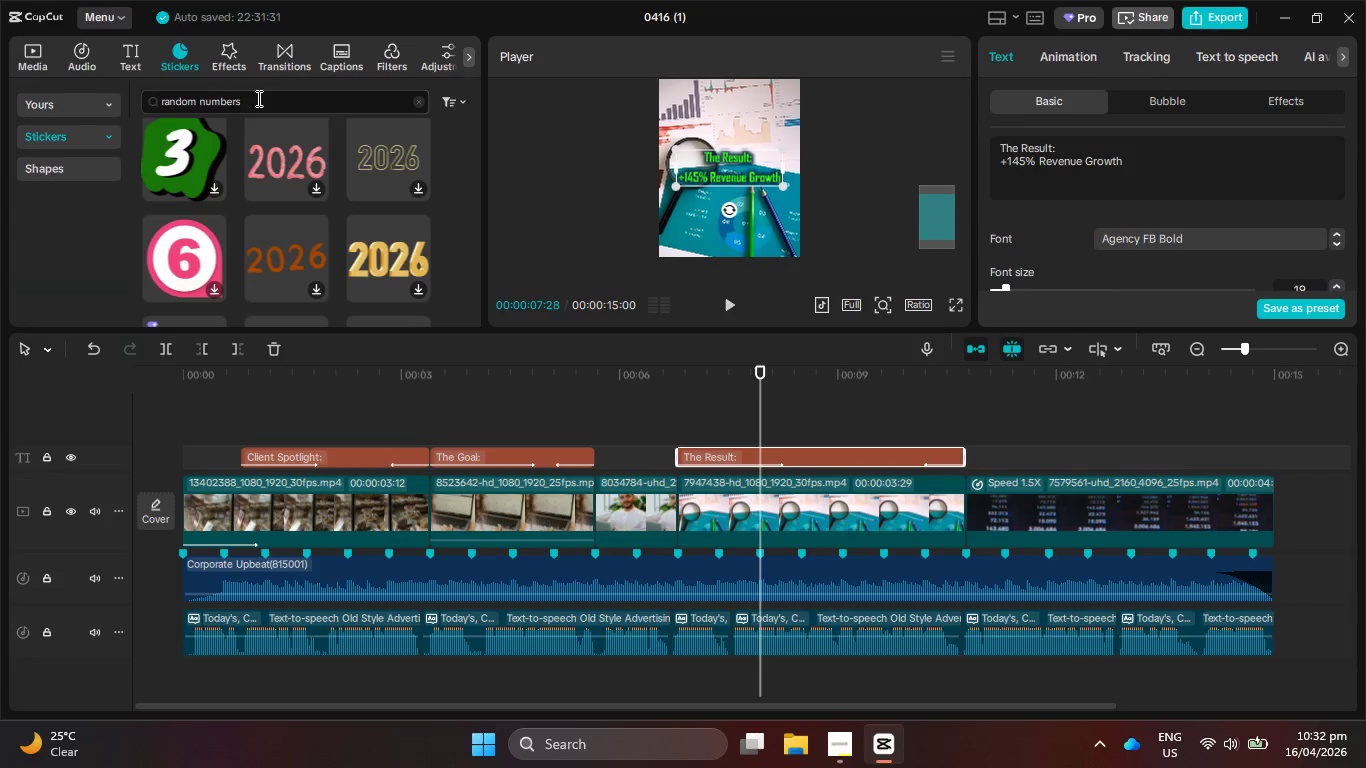 
type( dollars)
 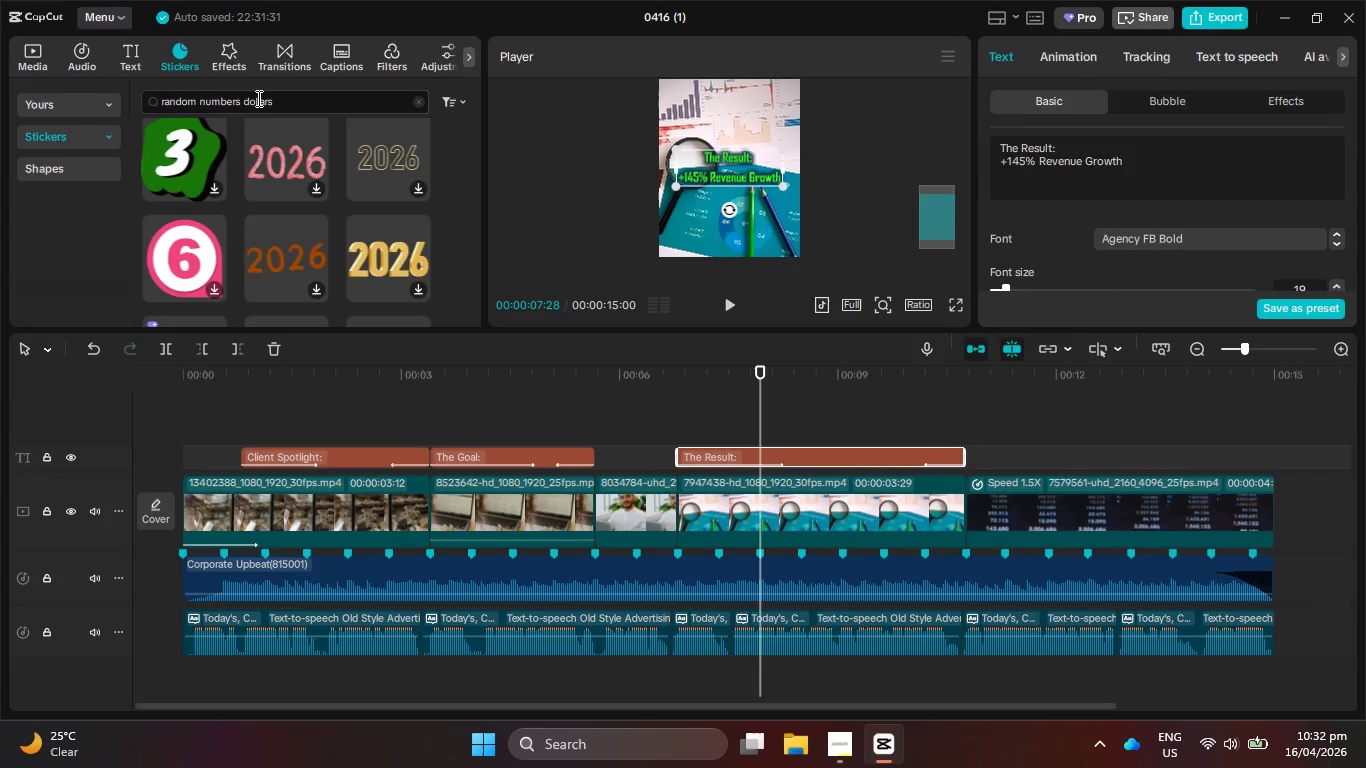 
key(Enter)
 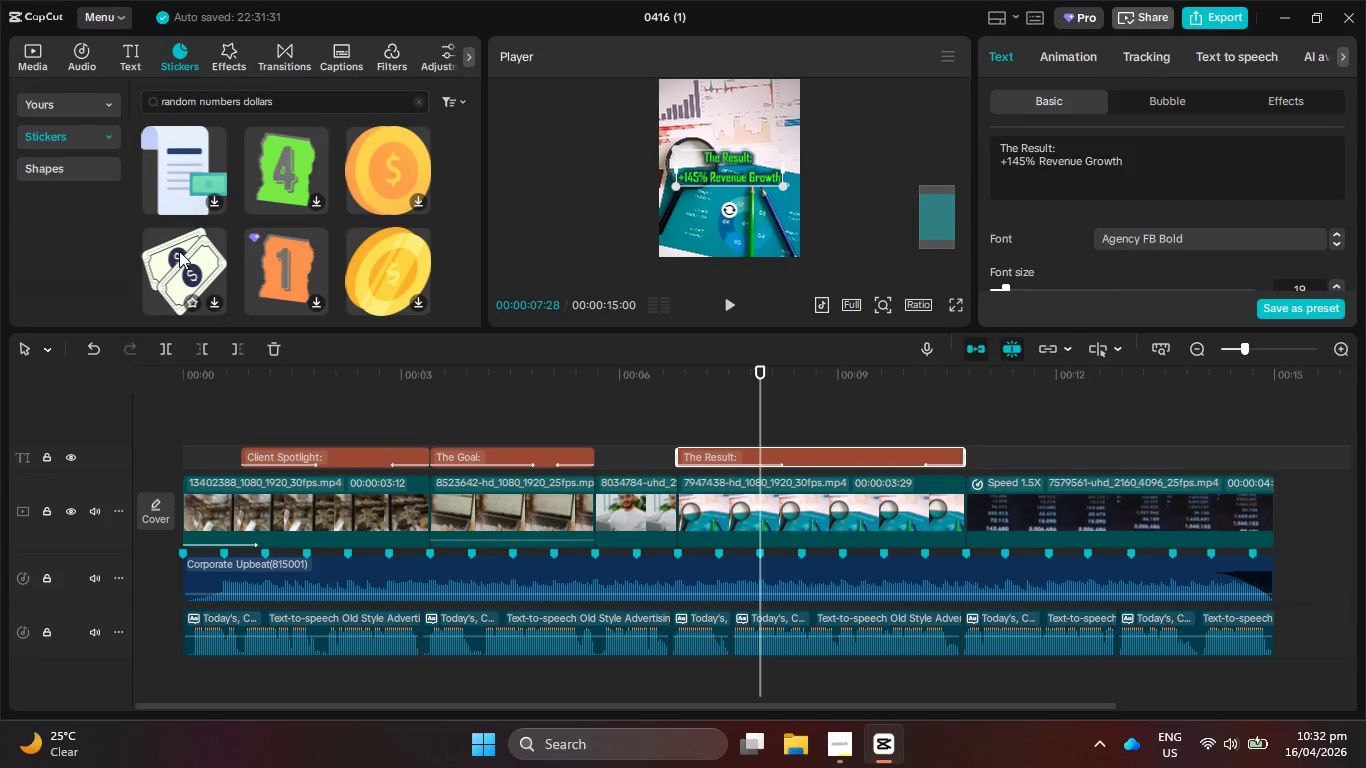 
wait(5.02)
 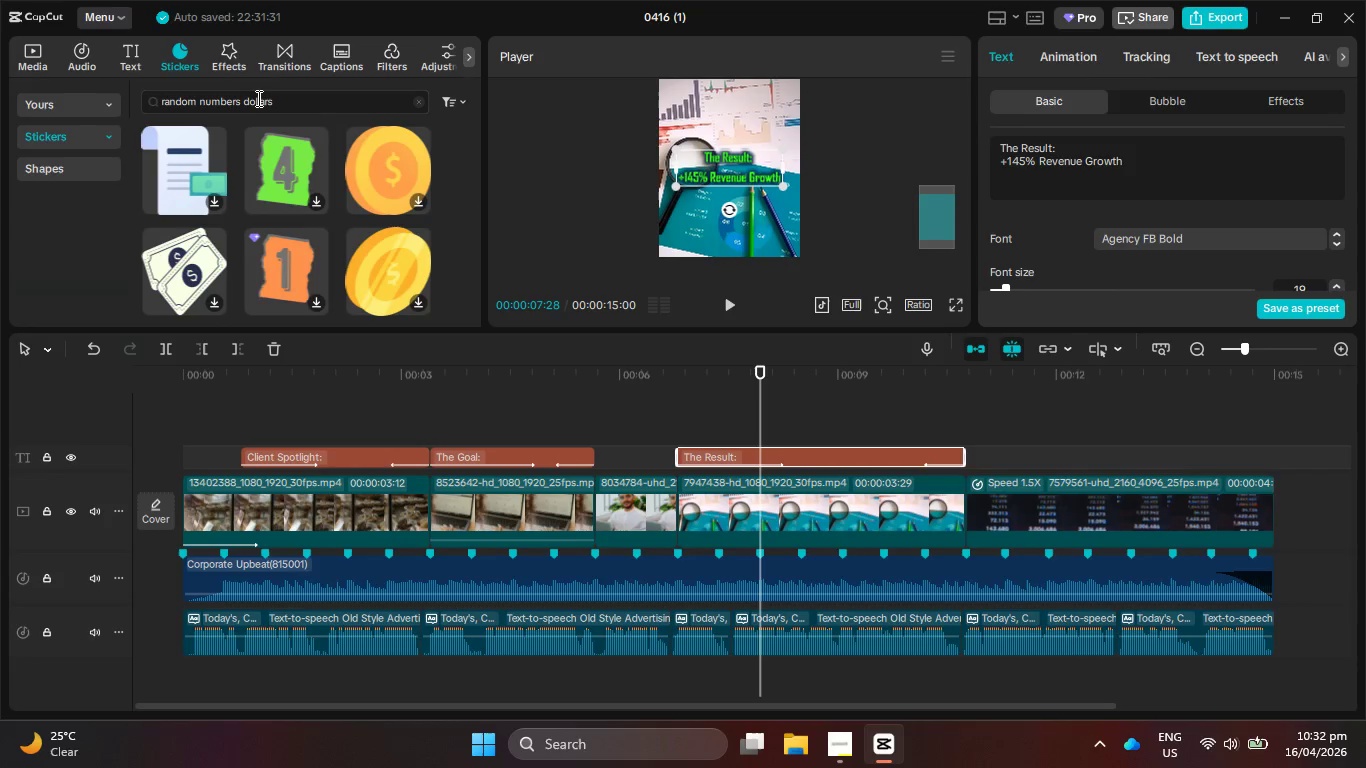 
scroll: coordinate [379, 261], scroll_direction: down, amount: 2.0
 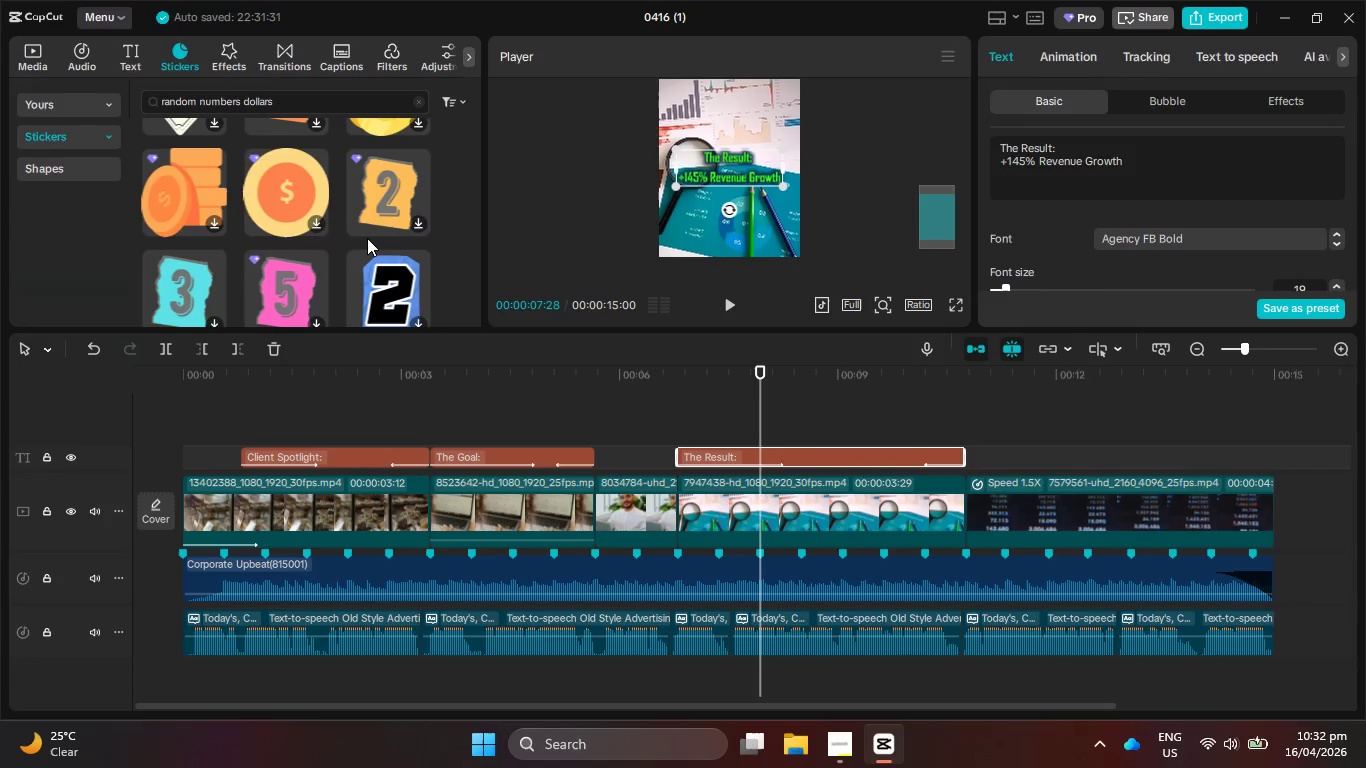 
scroll: coordinate [365, 236], scroll_direction: none, amount: 0.0
 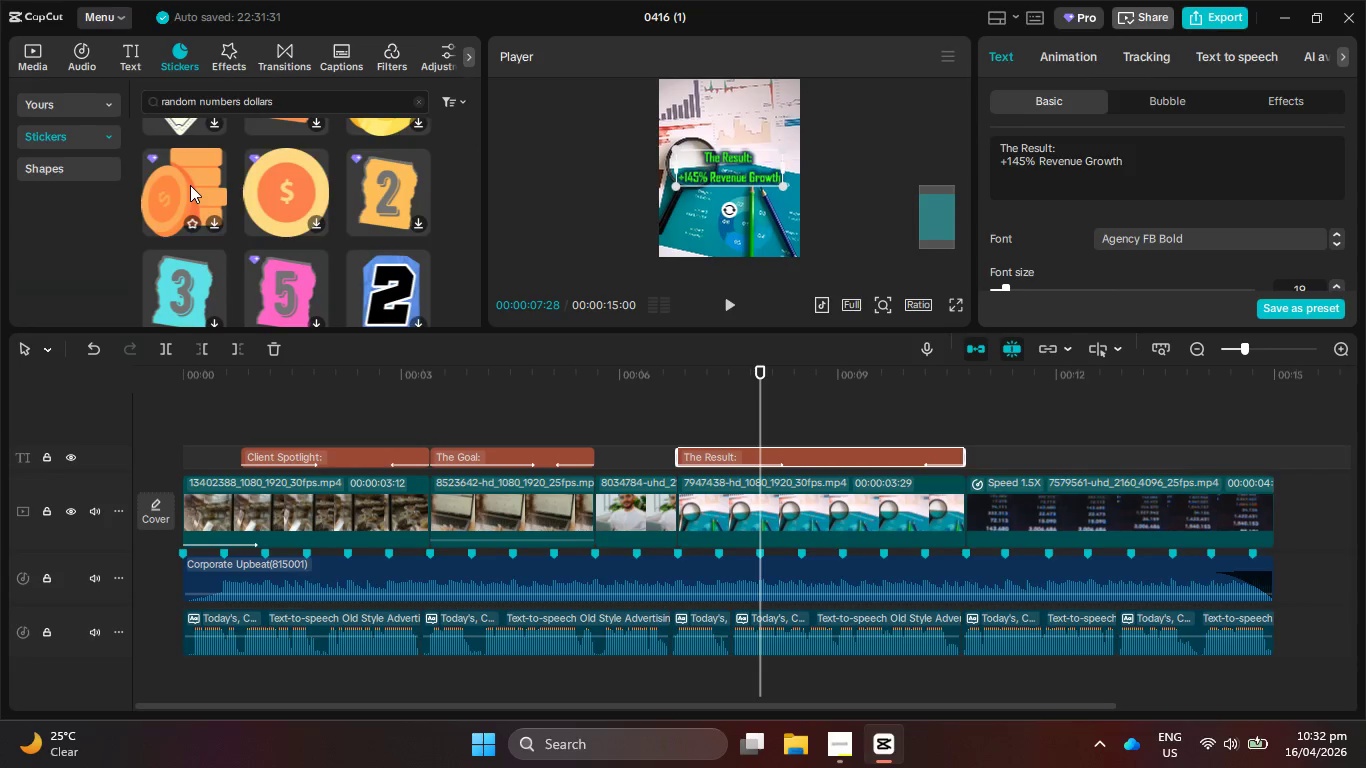 
scroll: coordinate [188, 181], scroll_direction: down, amount: 10.0
 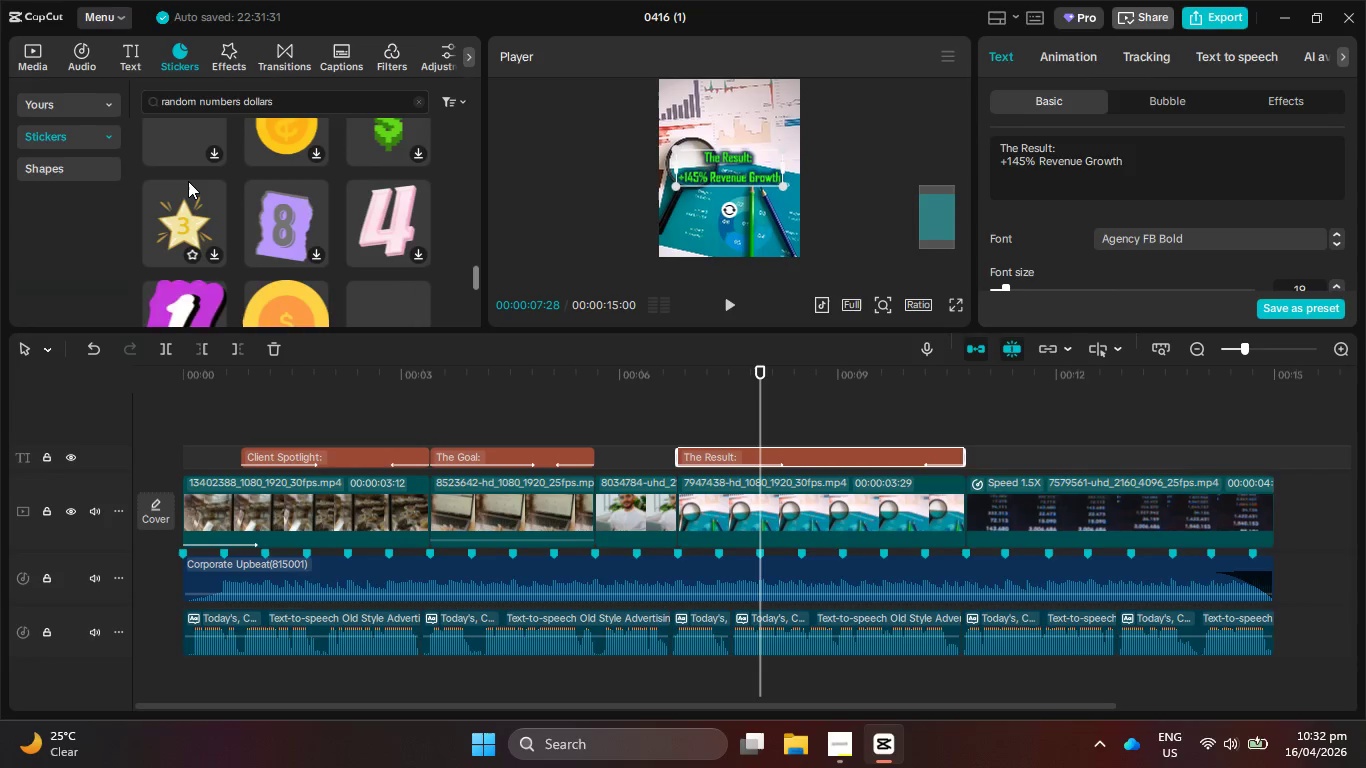 
scroll: coordinate [188, 181], scroll_direction: up, amount: 1.0
 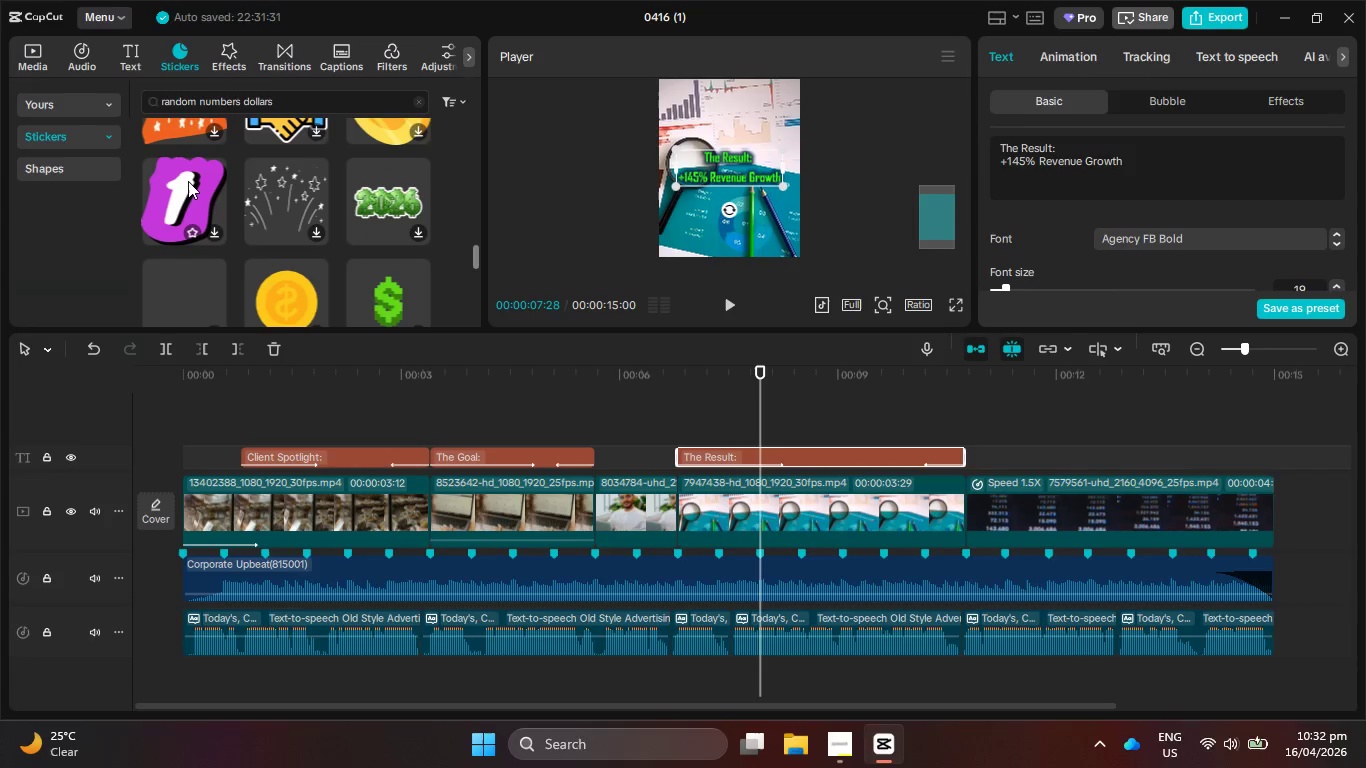 
scroll: coordinate [188, 184], scroll_direction: down, amount: 3.0
 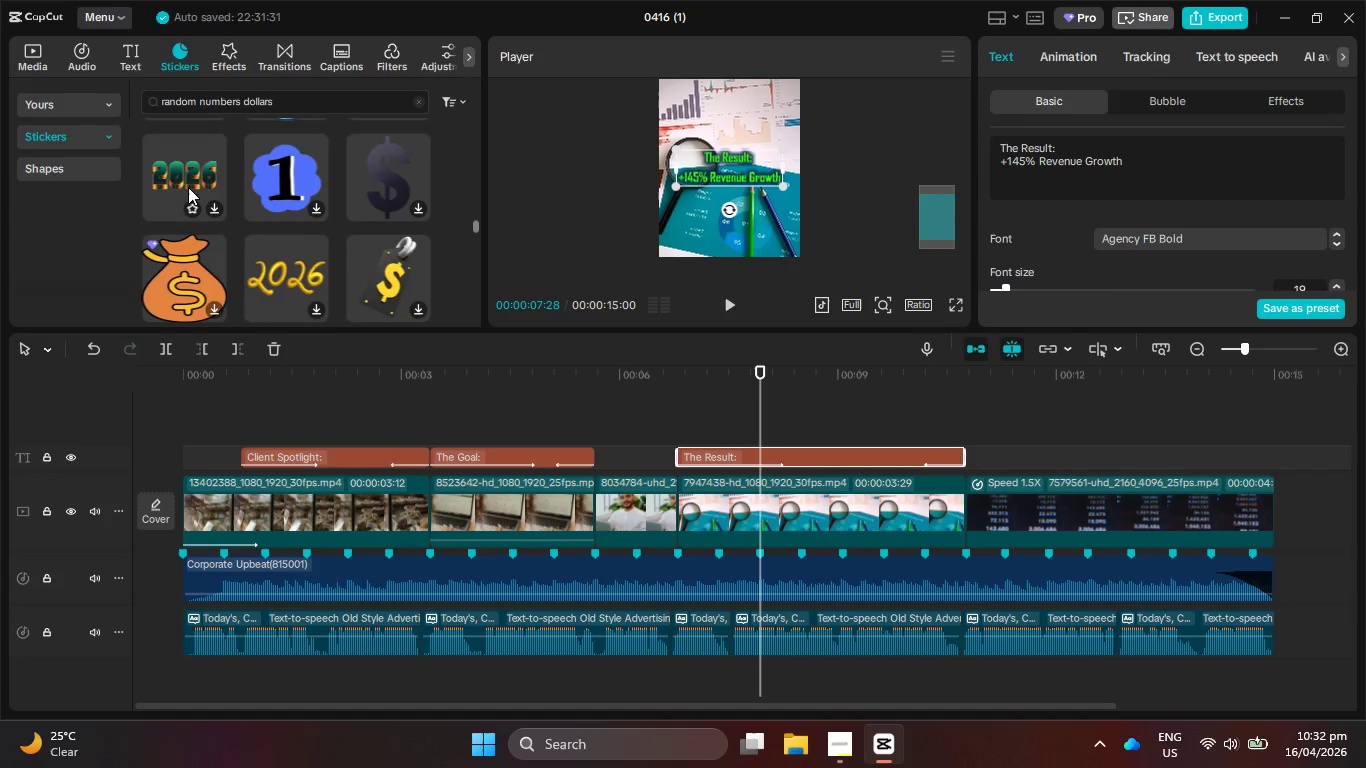 
scroll: coordinate [188, 187], scroll_direction: up, amount: 18.0
 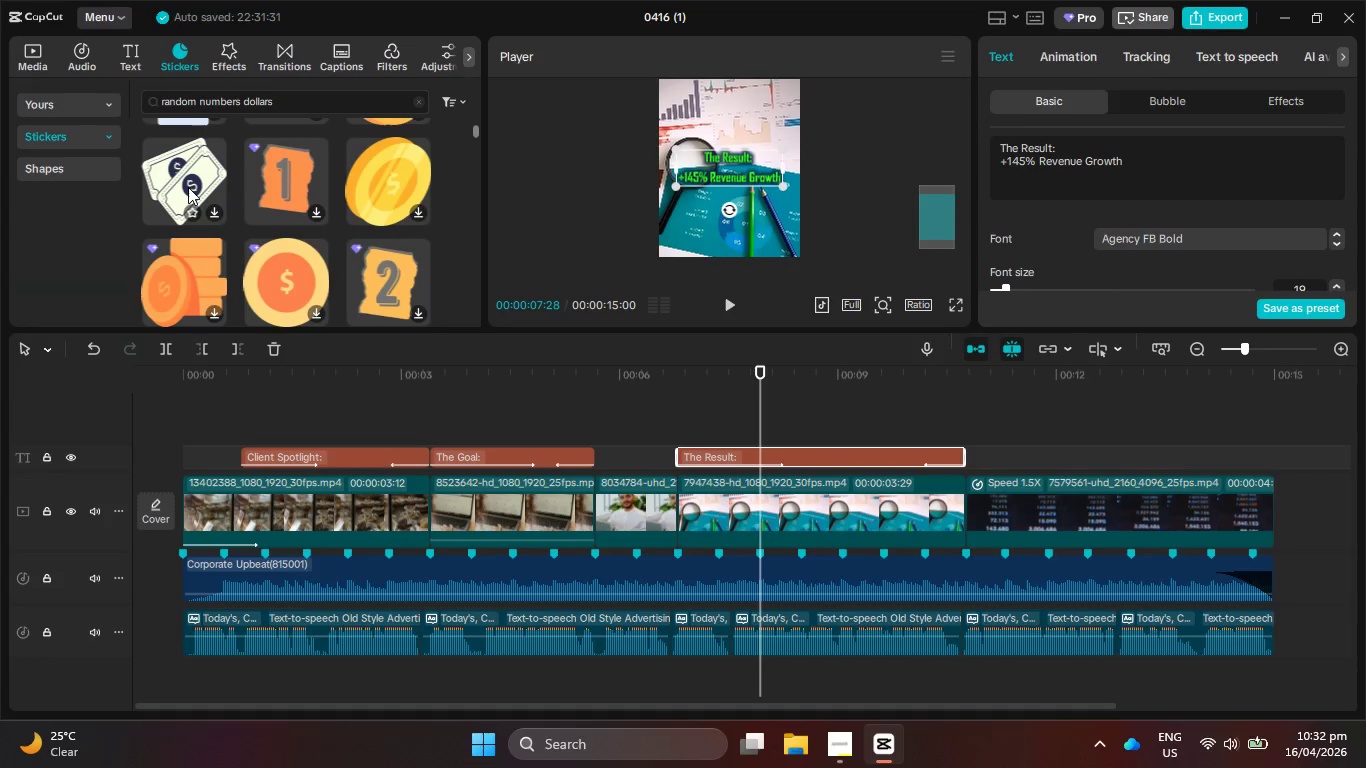 
scroll: coordinate [188, 176], scroll_direction: down, amount: 4.0
 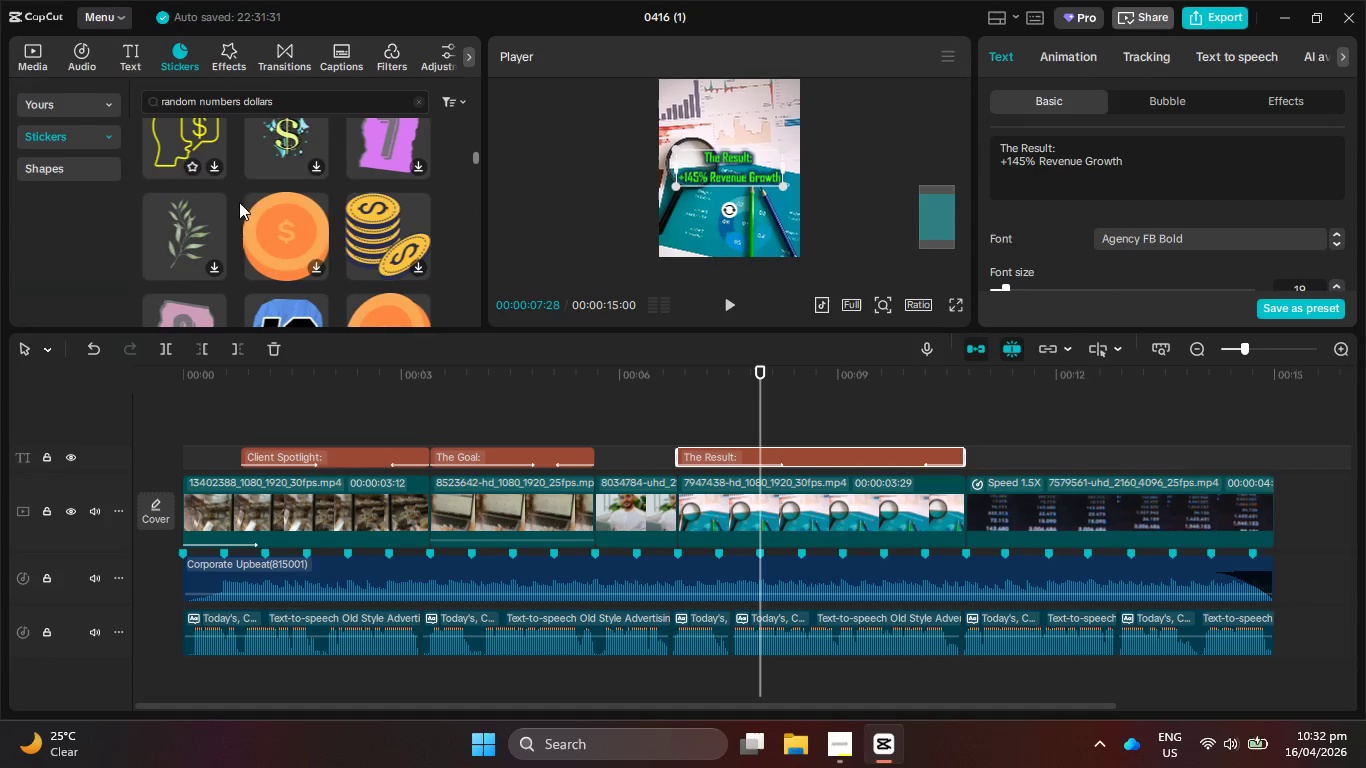 
scroll: coordinate [325, 245], scroll_direction: up, amount: 4.0
 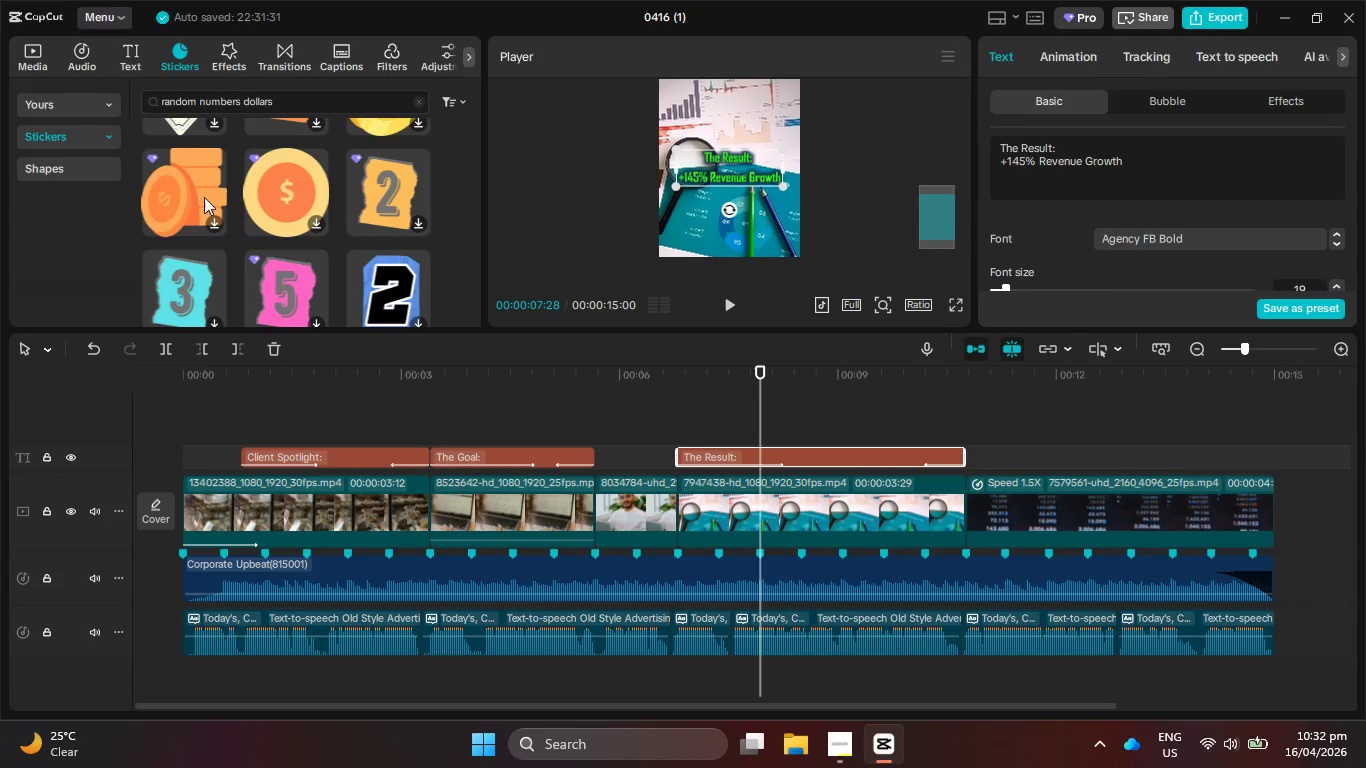 
left_click([171, 181])
 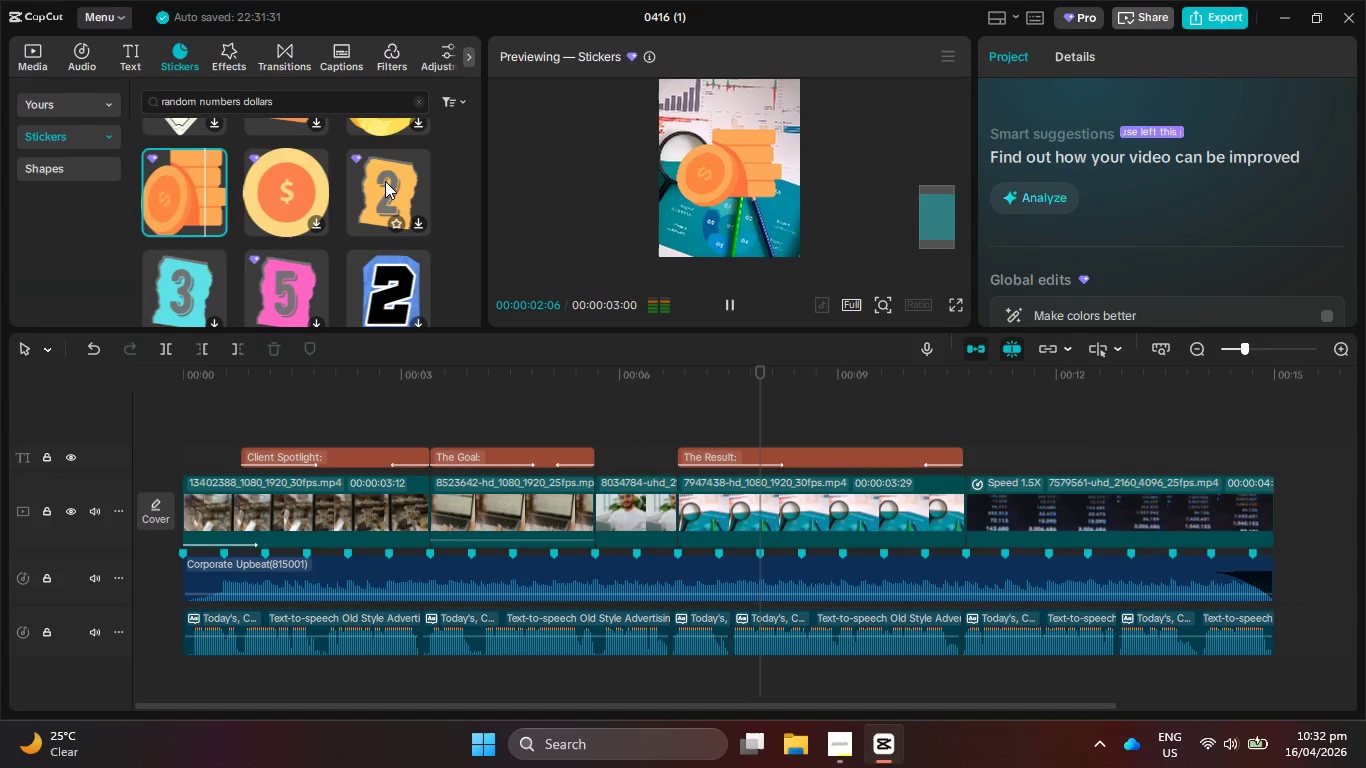 
left_click([314, 189])
 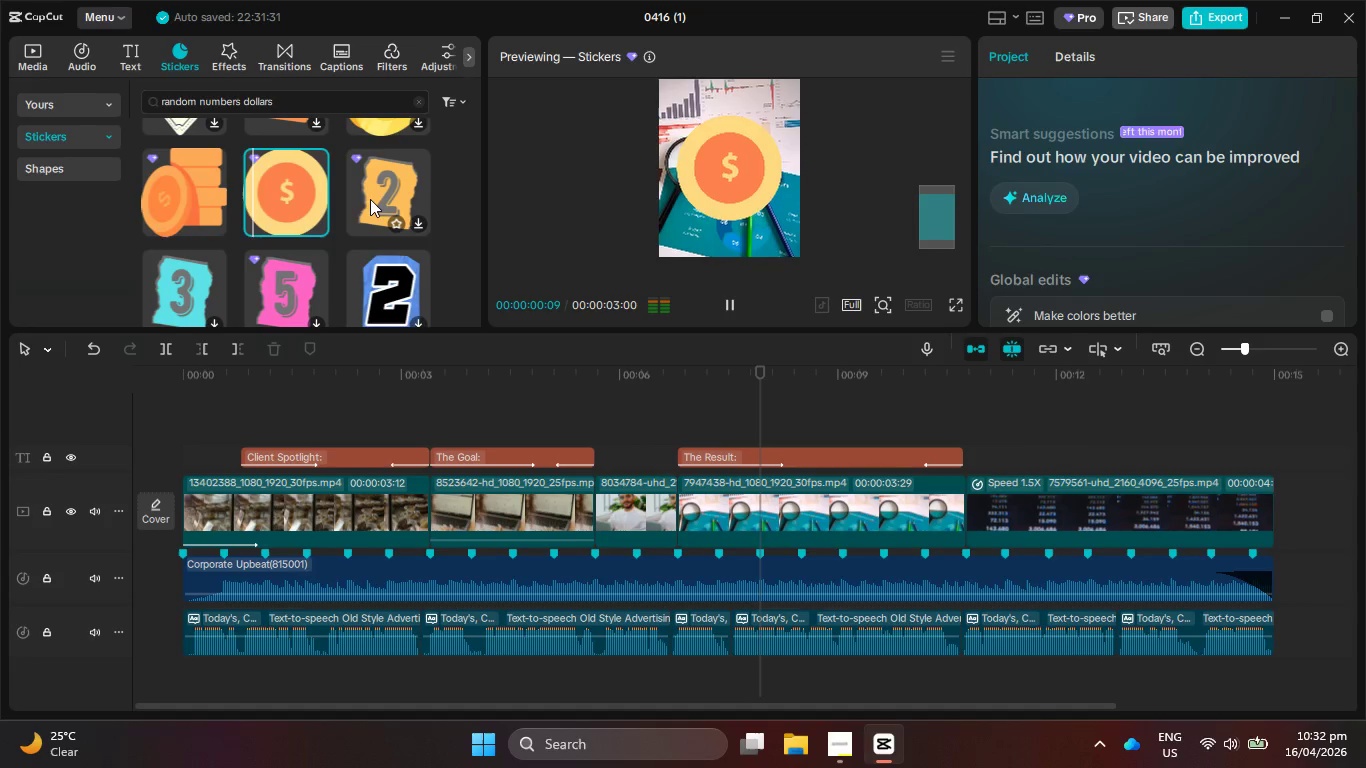 
scroll: coordinate [332, 186], scroll_direction: up, amount: 4.0
 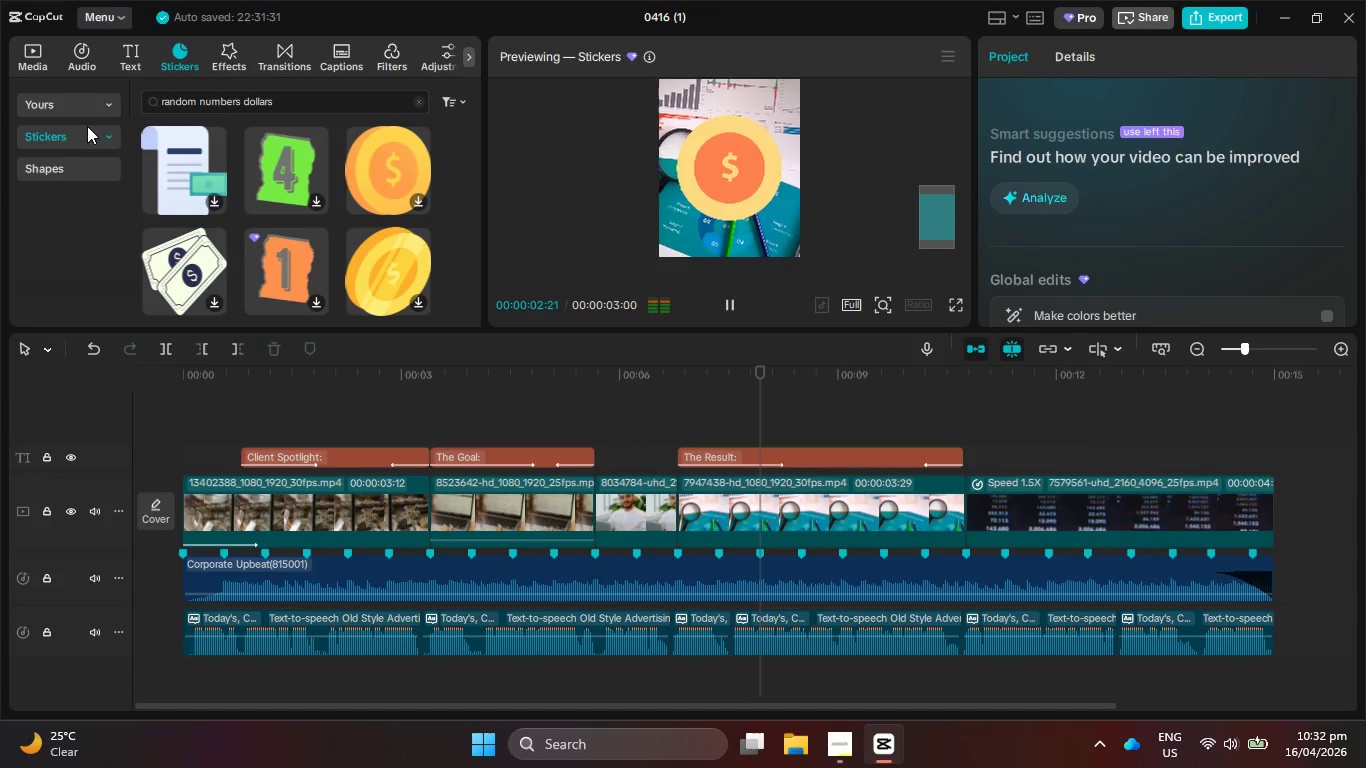 
left_click([336, 100])
 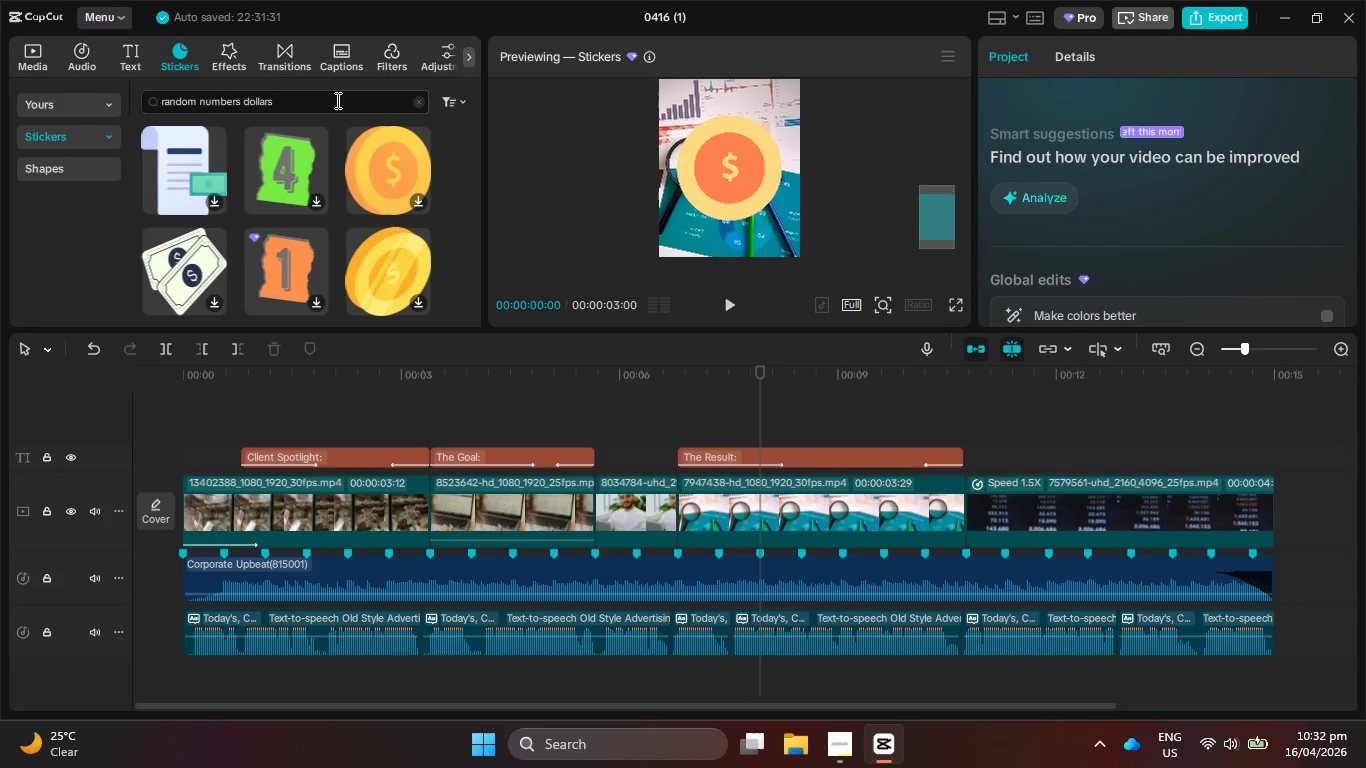 
type( gif)
 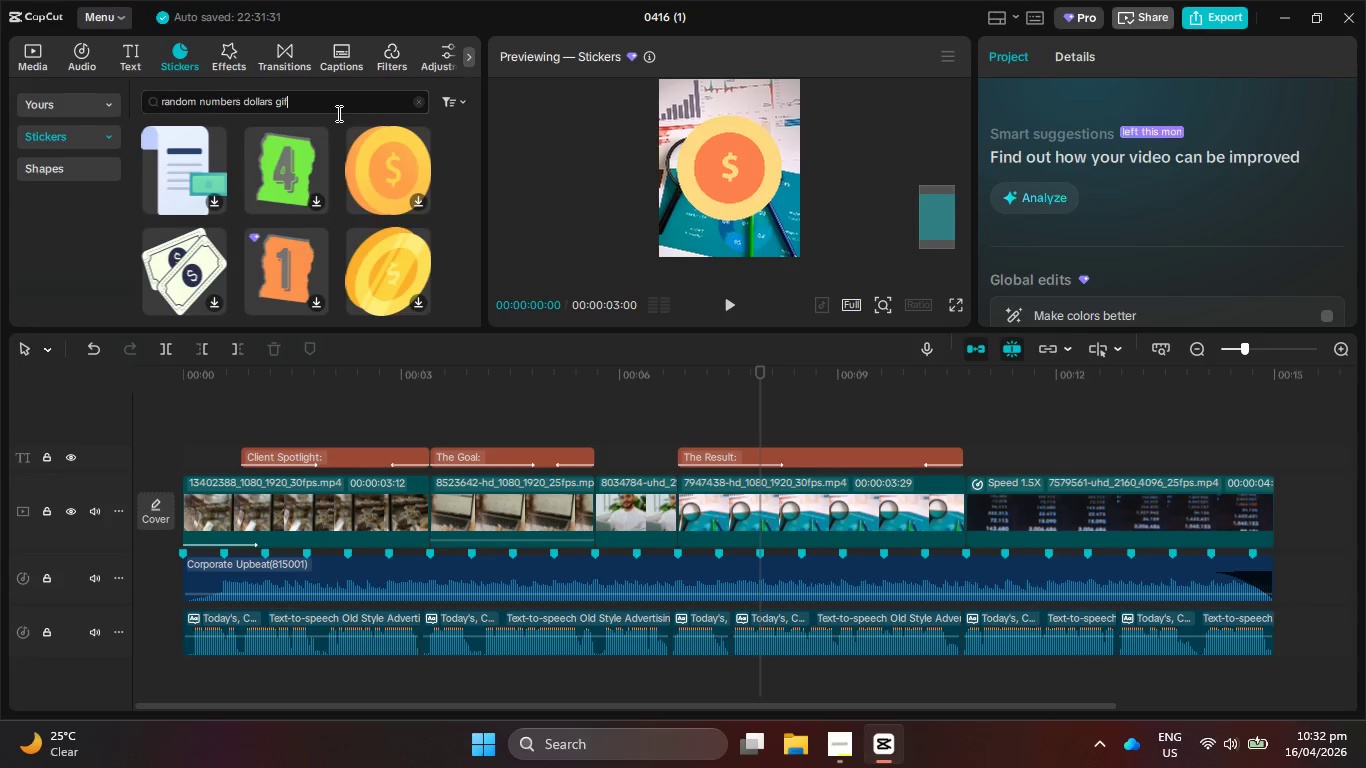 
key(Enter)
 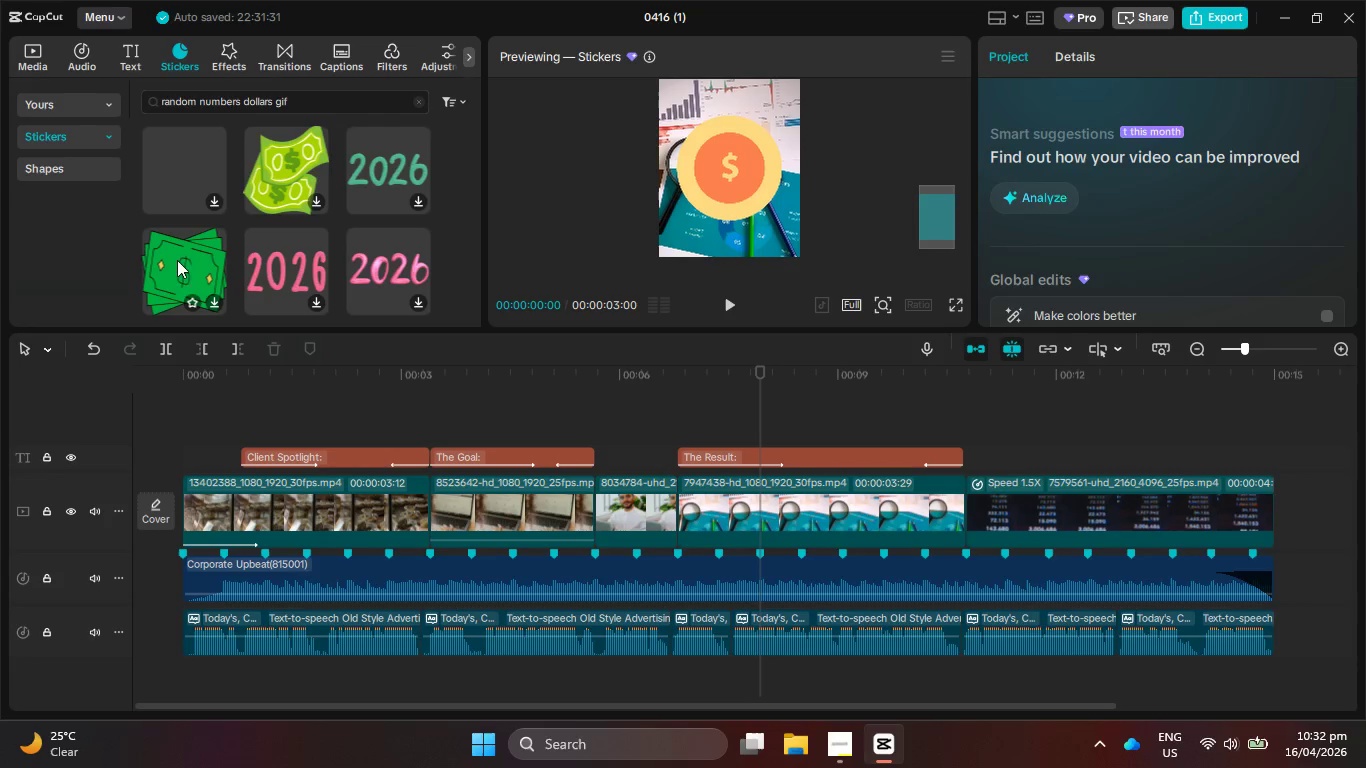 
left_click([306, 173])
 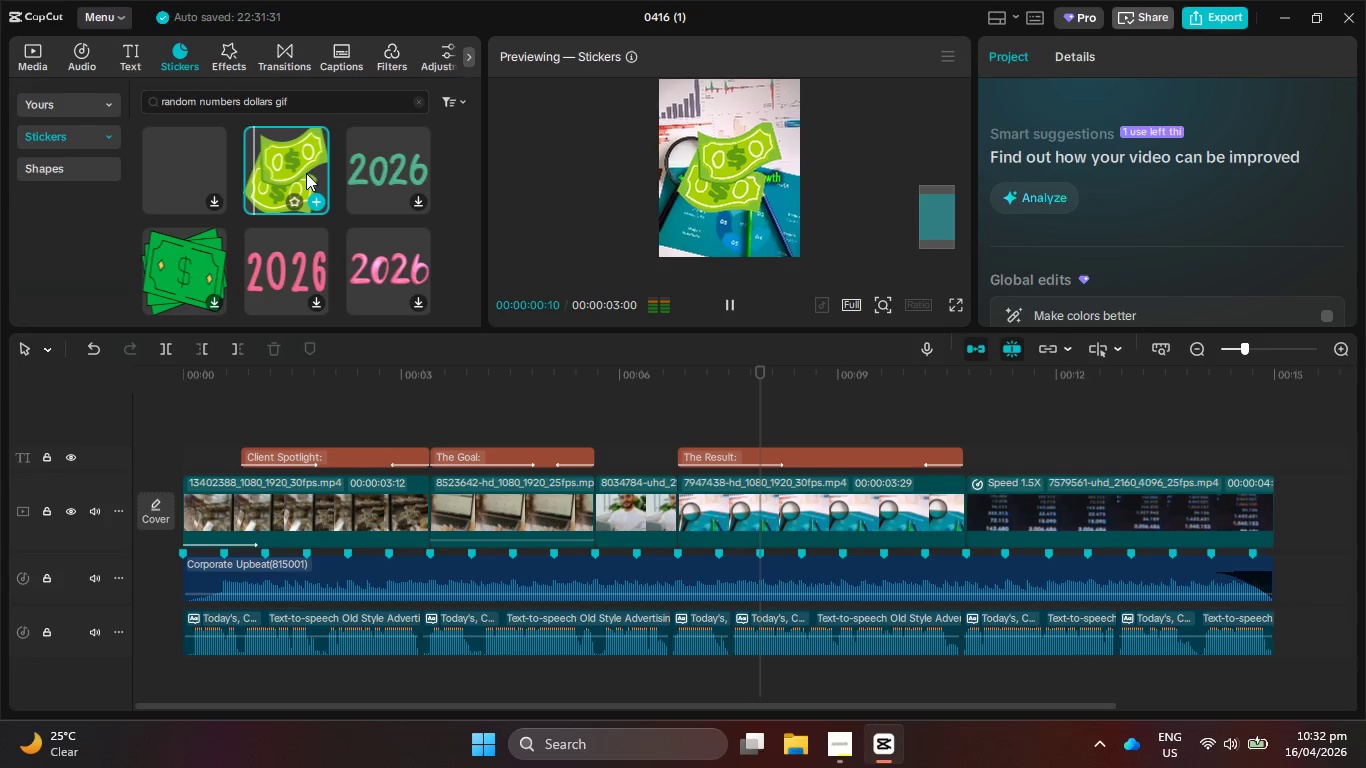 
scroll: coordinate [306, 173], scroll_direction: down, amount: 4.0
 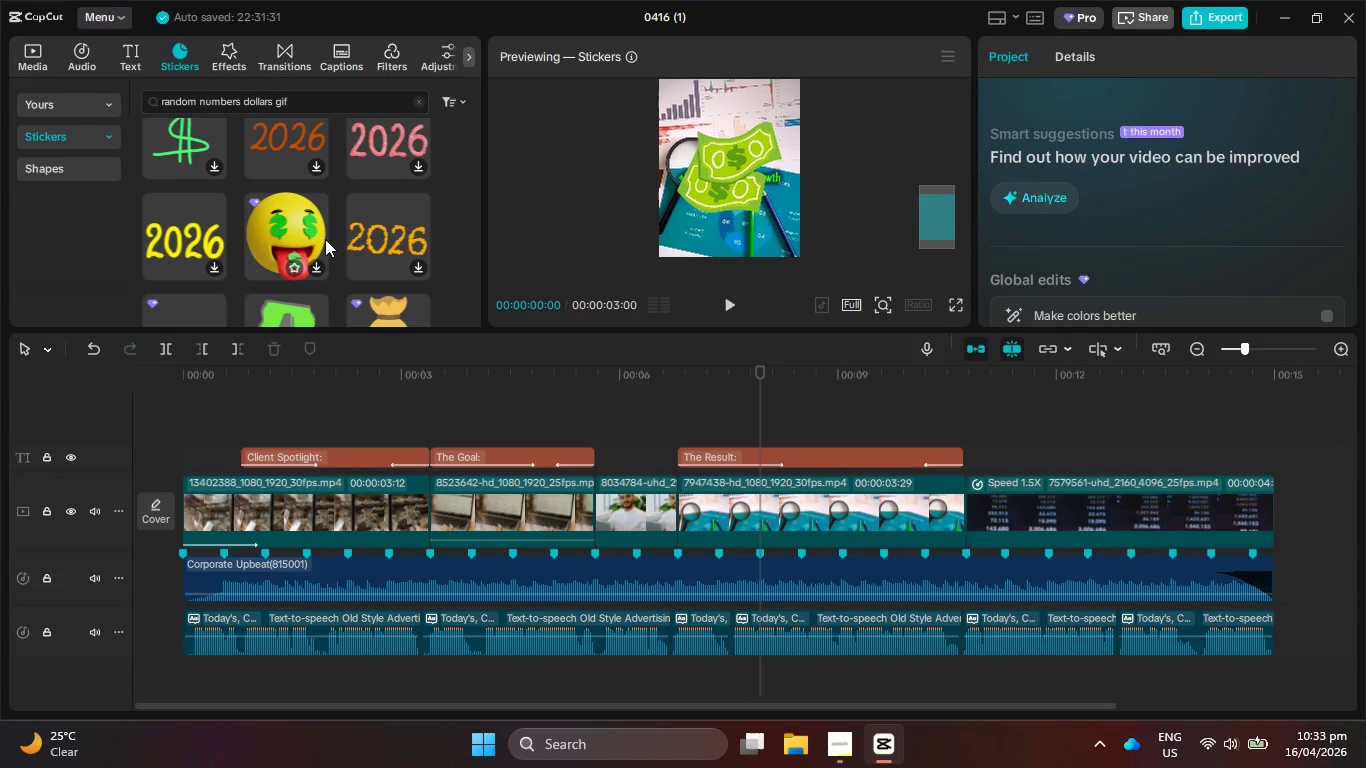 
wait(6.73)
 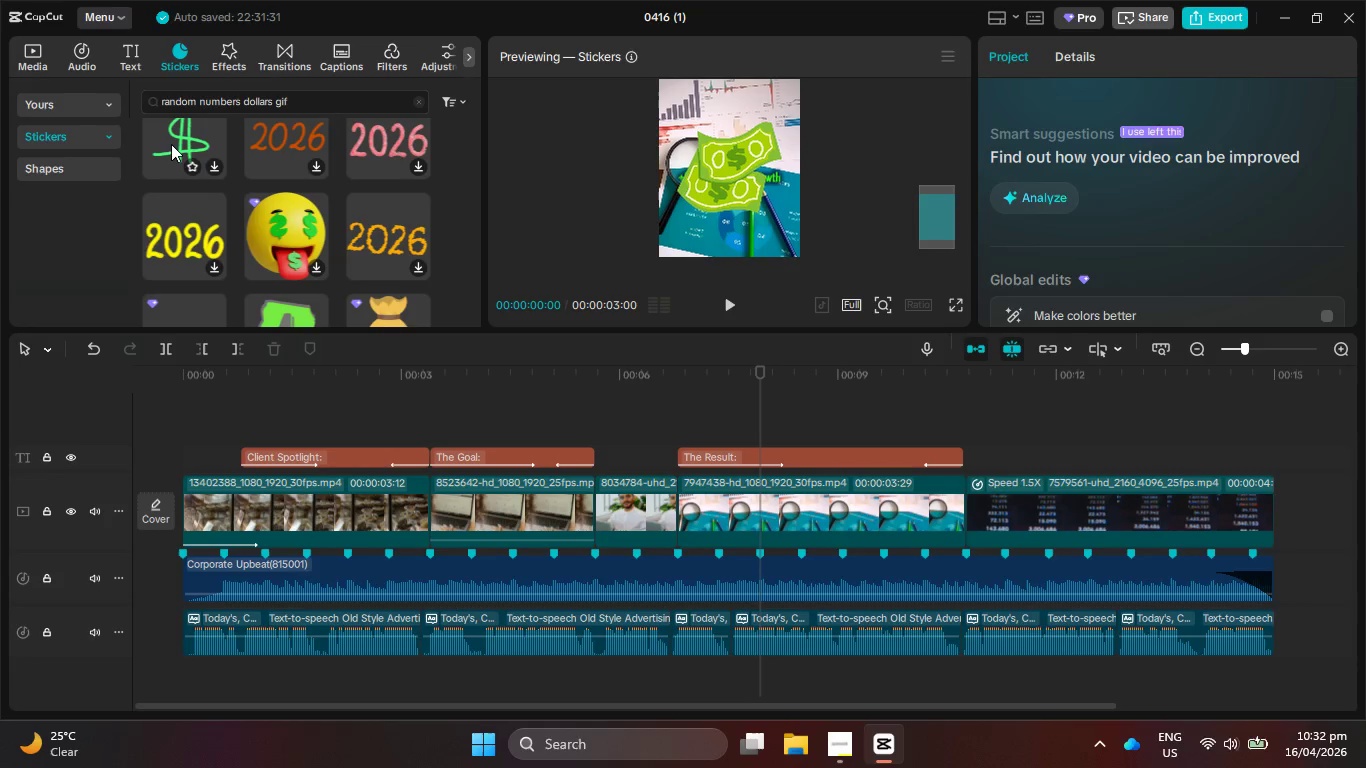 
scroll: coordinate [323, 250], scroll_direction: down, amount: 5.0
 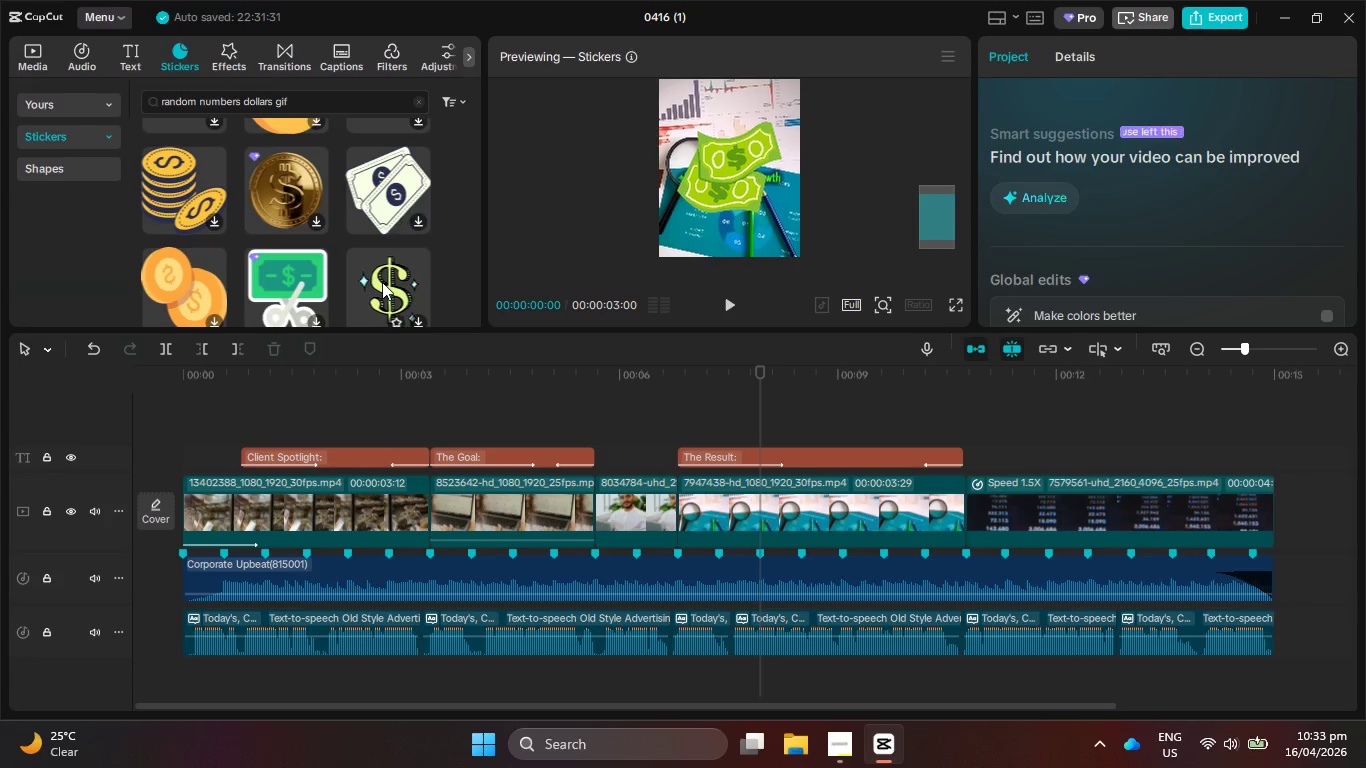 
wait(6.83)
 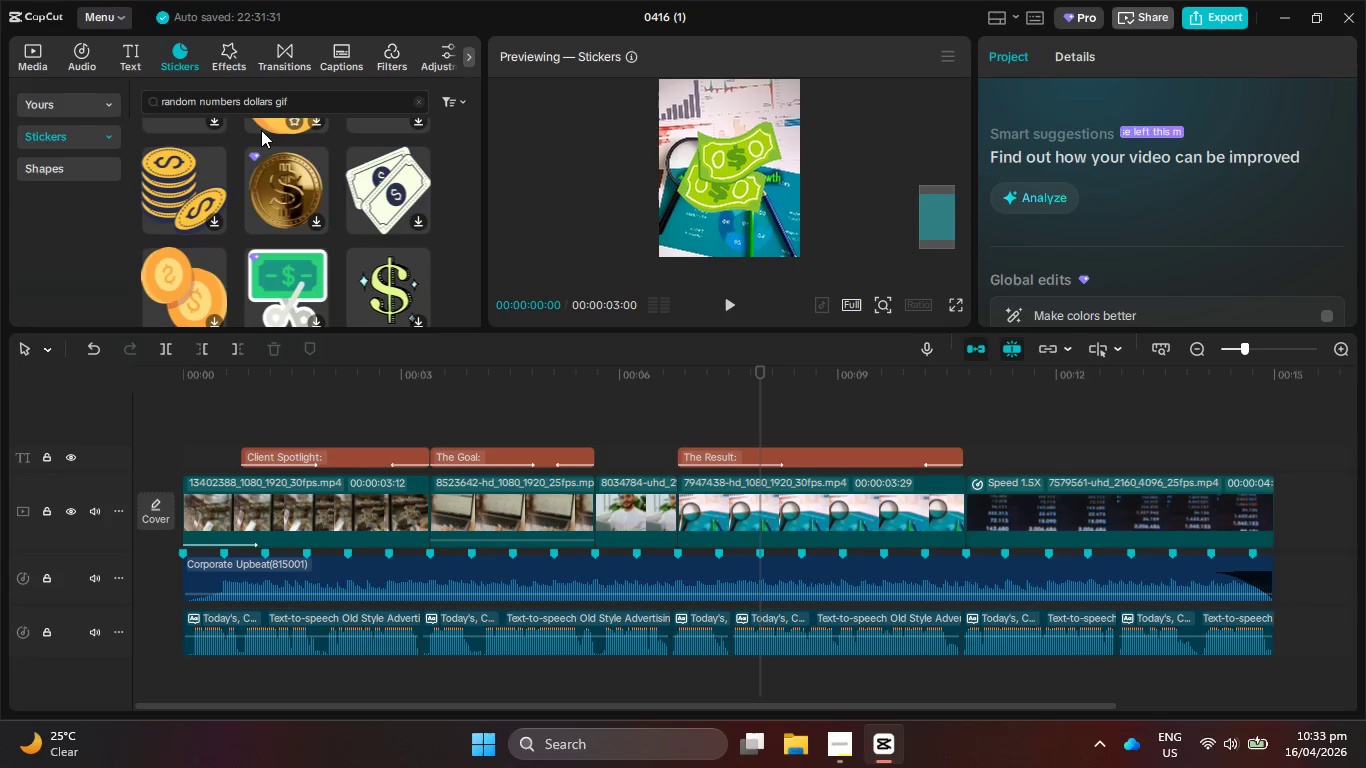 
left_click([290, 187])
 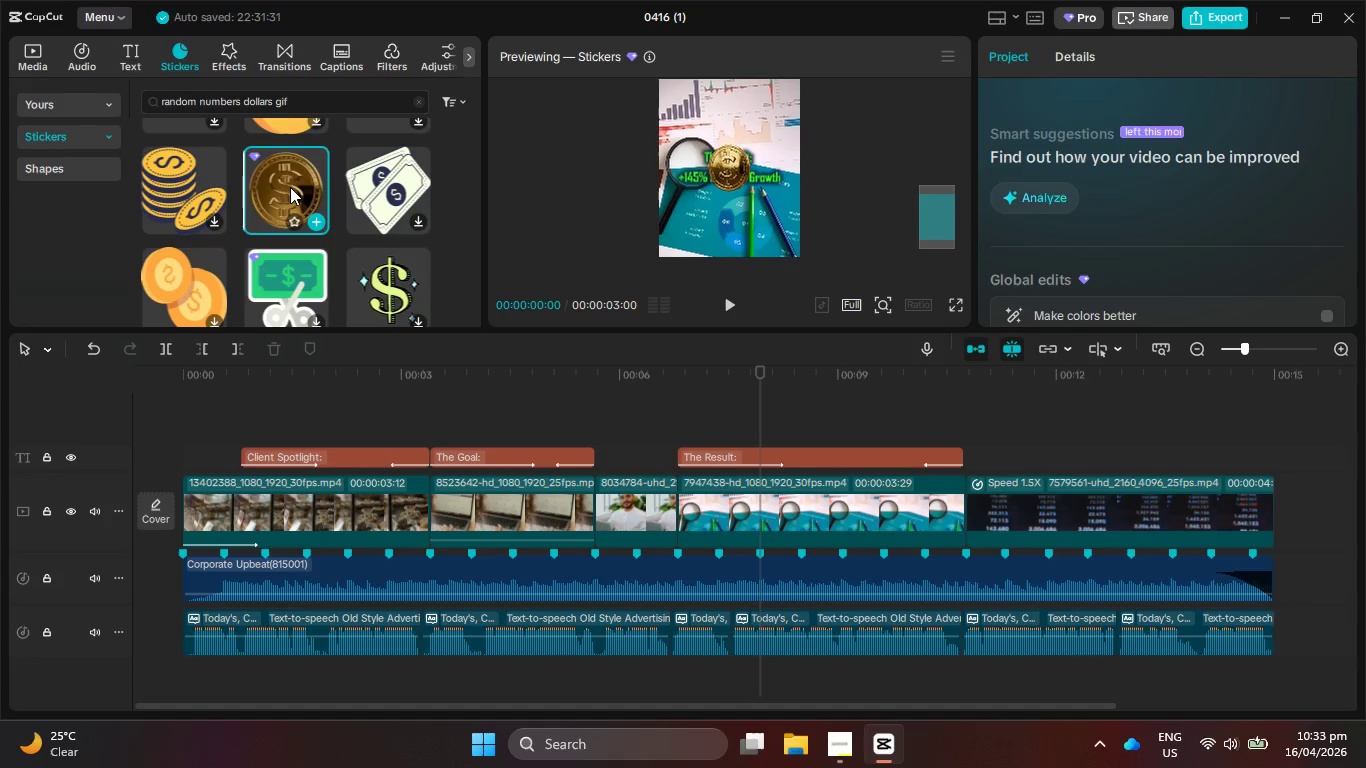 
wait(6.94)
 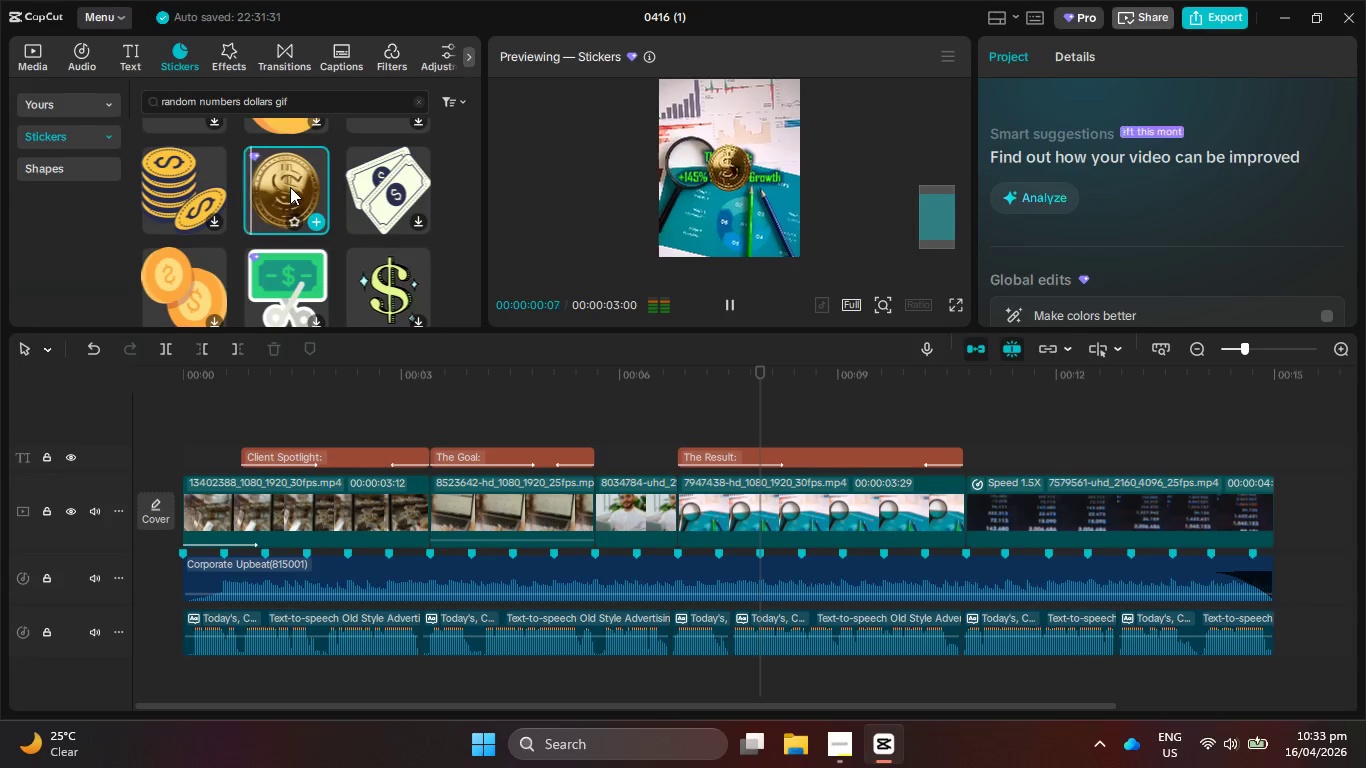 
left_click([316, 220])
 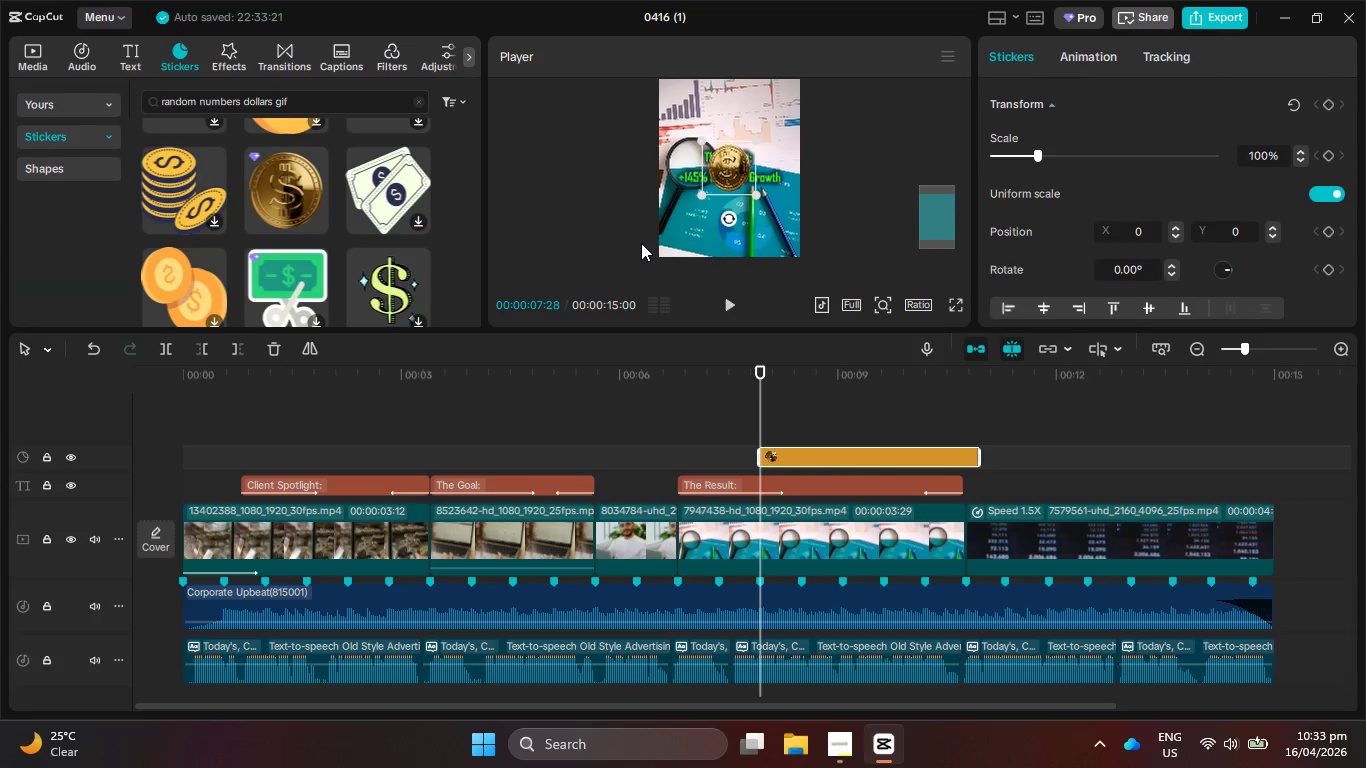 
wait(29.92)
 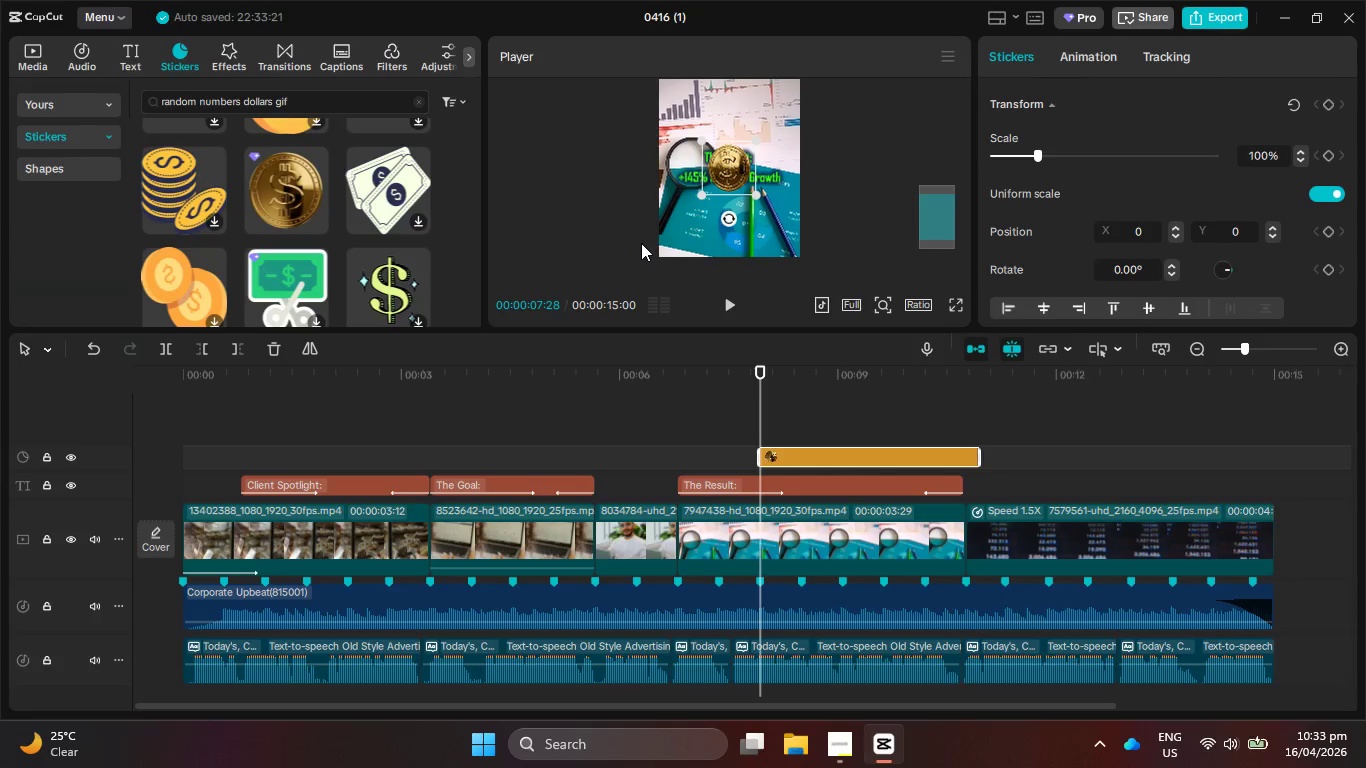 
scroll: coordinate [810, 305], scroll_direction: down, amount: 3.0
 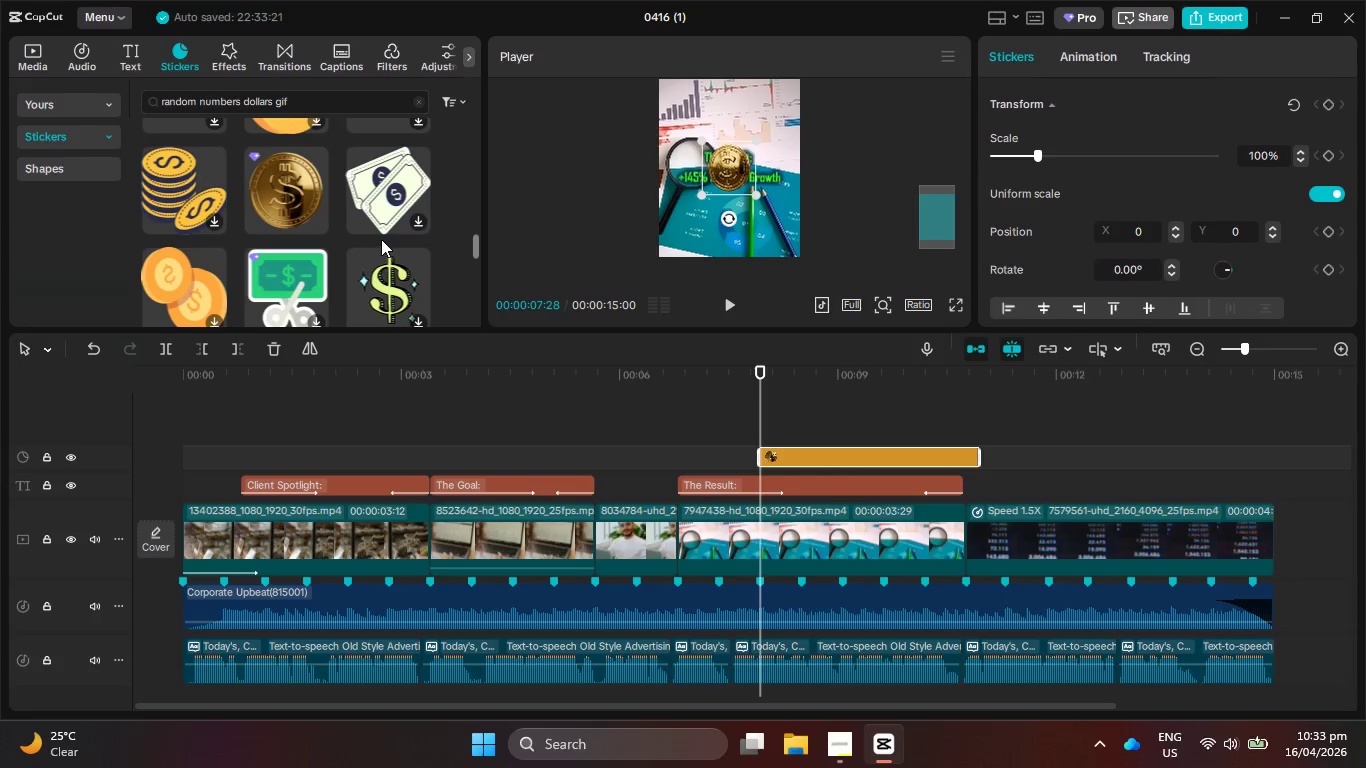 
left_click_drag(start_coordinate=[736, 168], to_coordinate=[740, 224])
 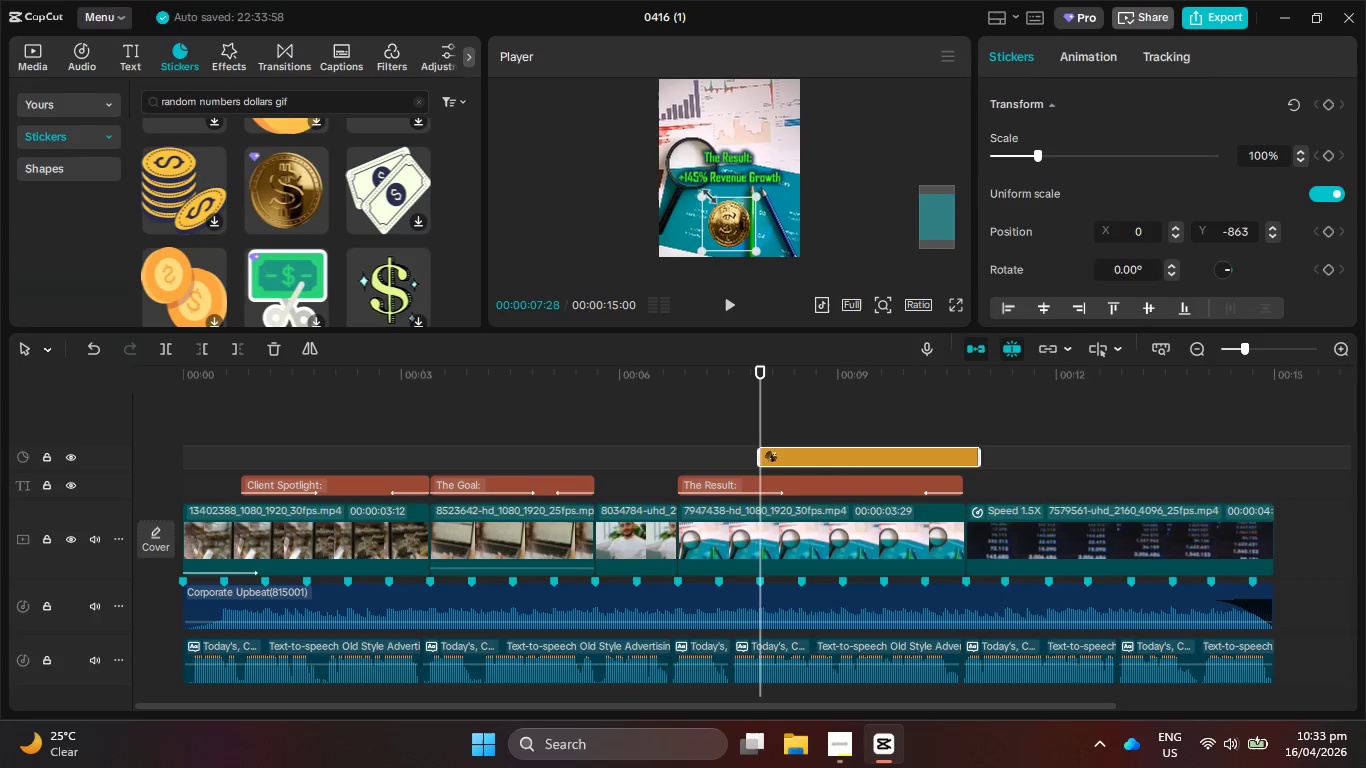 
left_click_drag(start_coordinate=[705, 192], to_coordinate=[697, 188])
 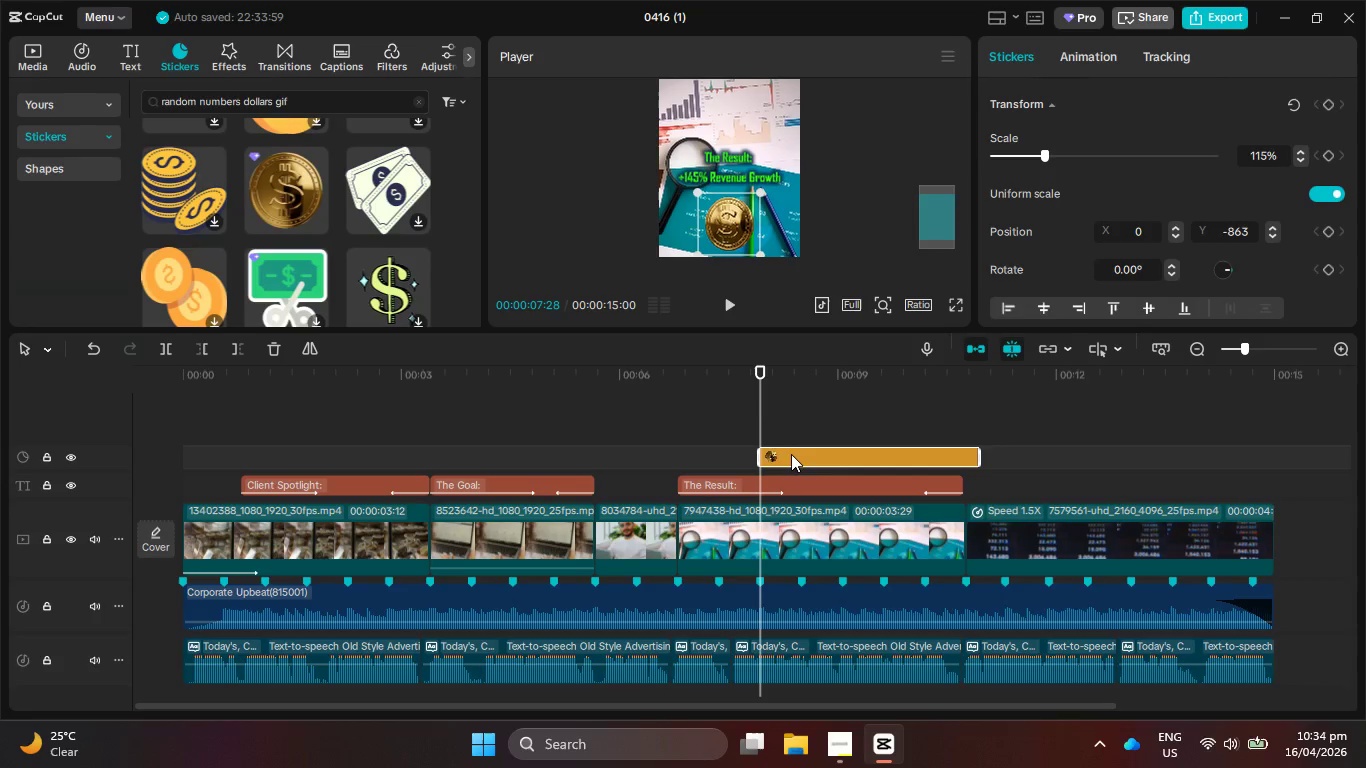 
left_click_drag(start_coordinate=[755, 395], to_coordinate=[685, 389])
 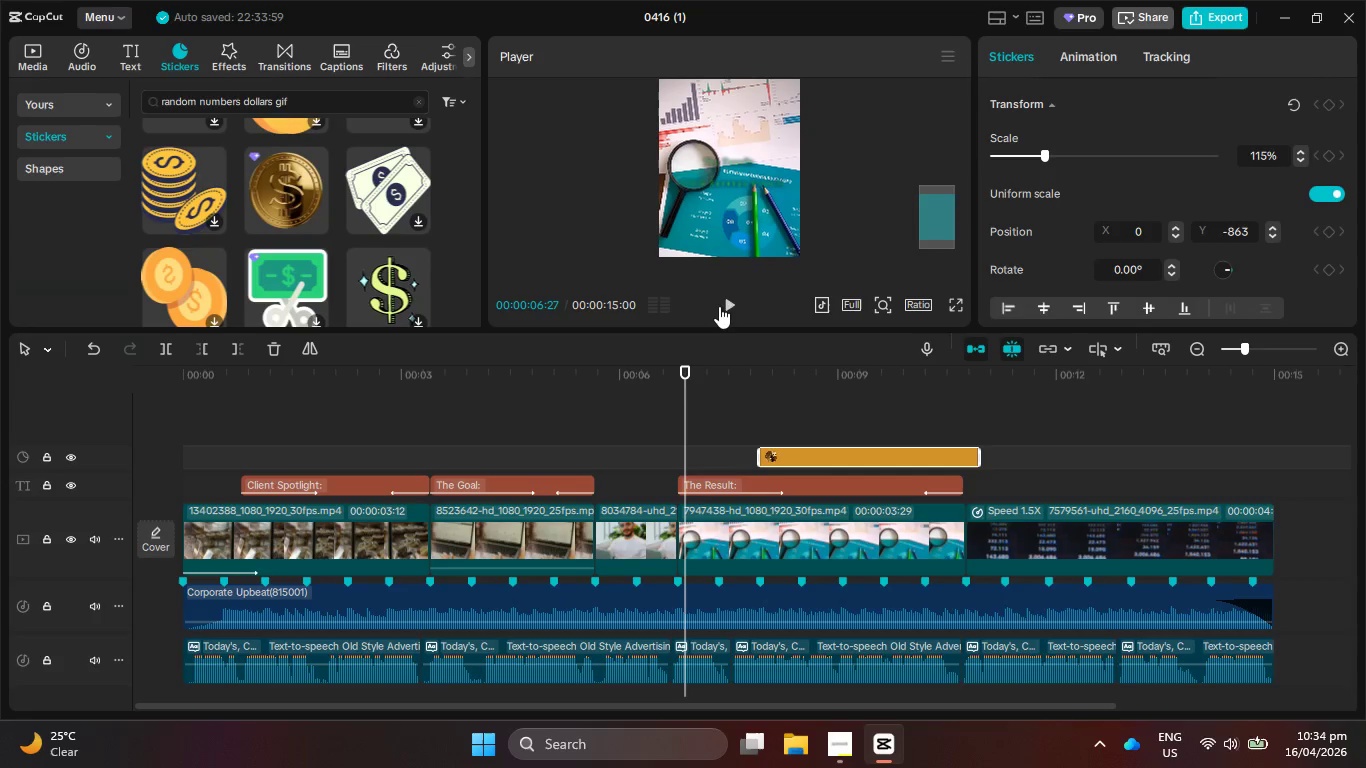 
left_click([724, 309])
 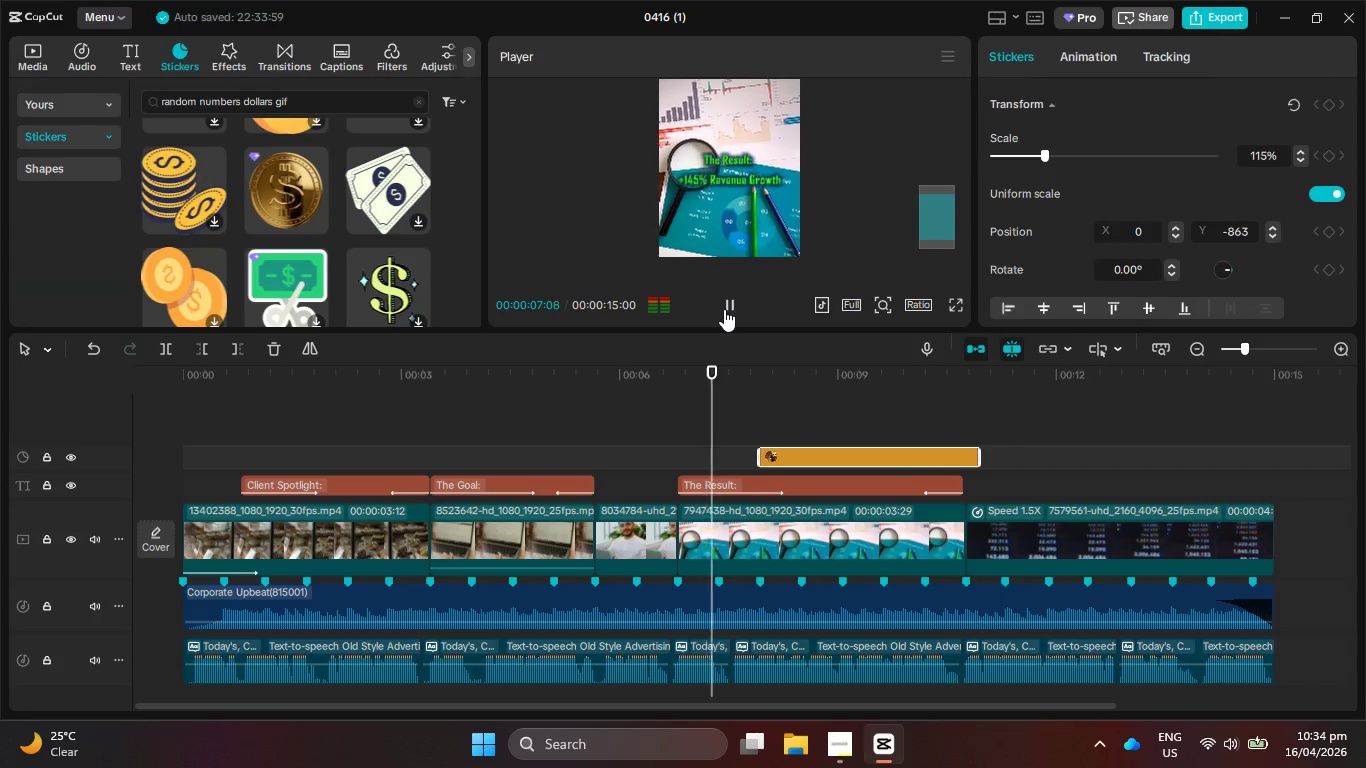 
left_click([724, 309])
 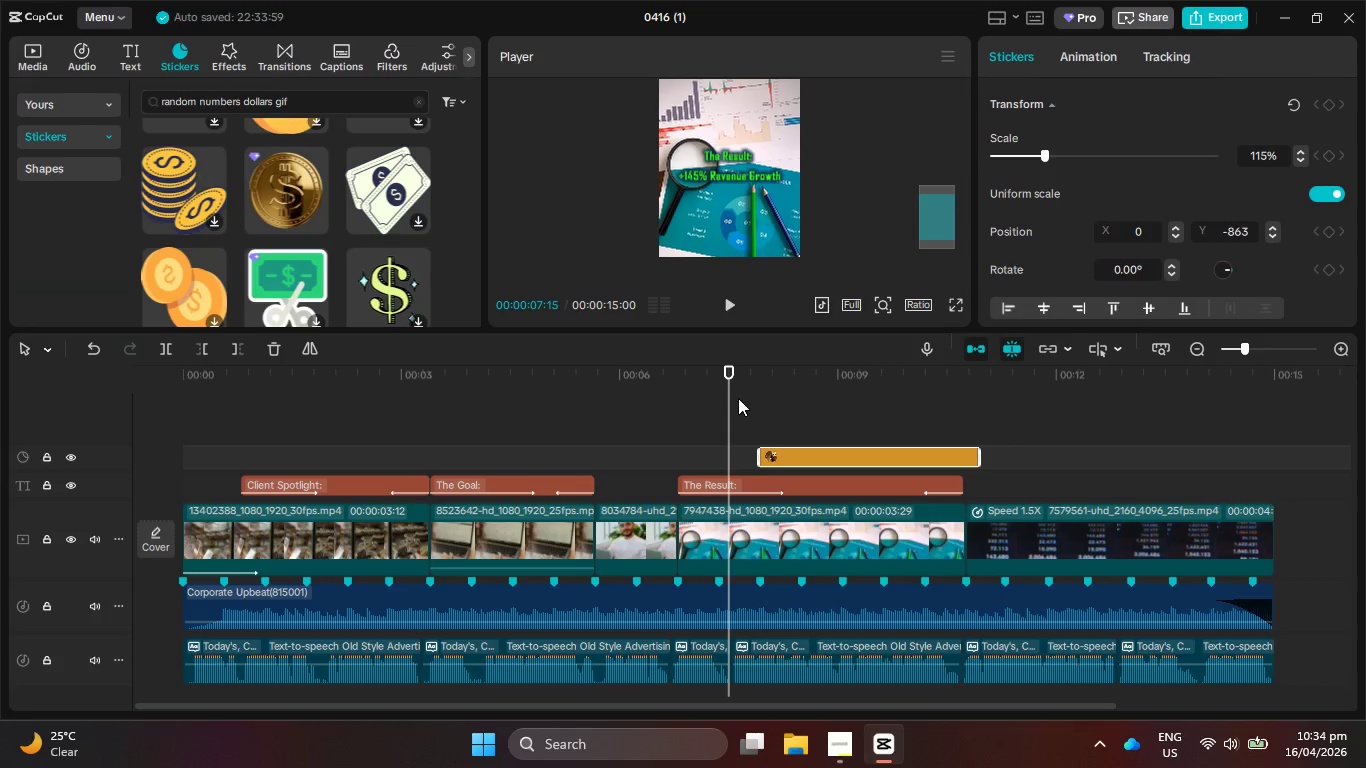 
left_click_drag(start_coordinate=[724, 399], to_coordinate=[733, 400])
 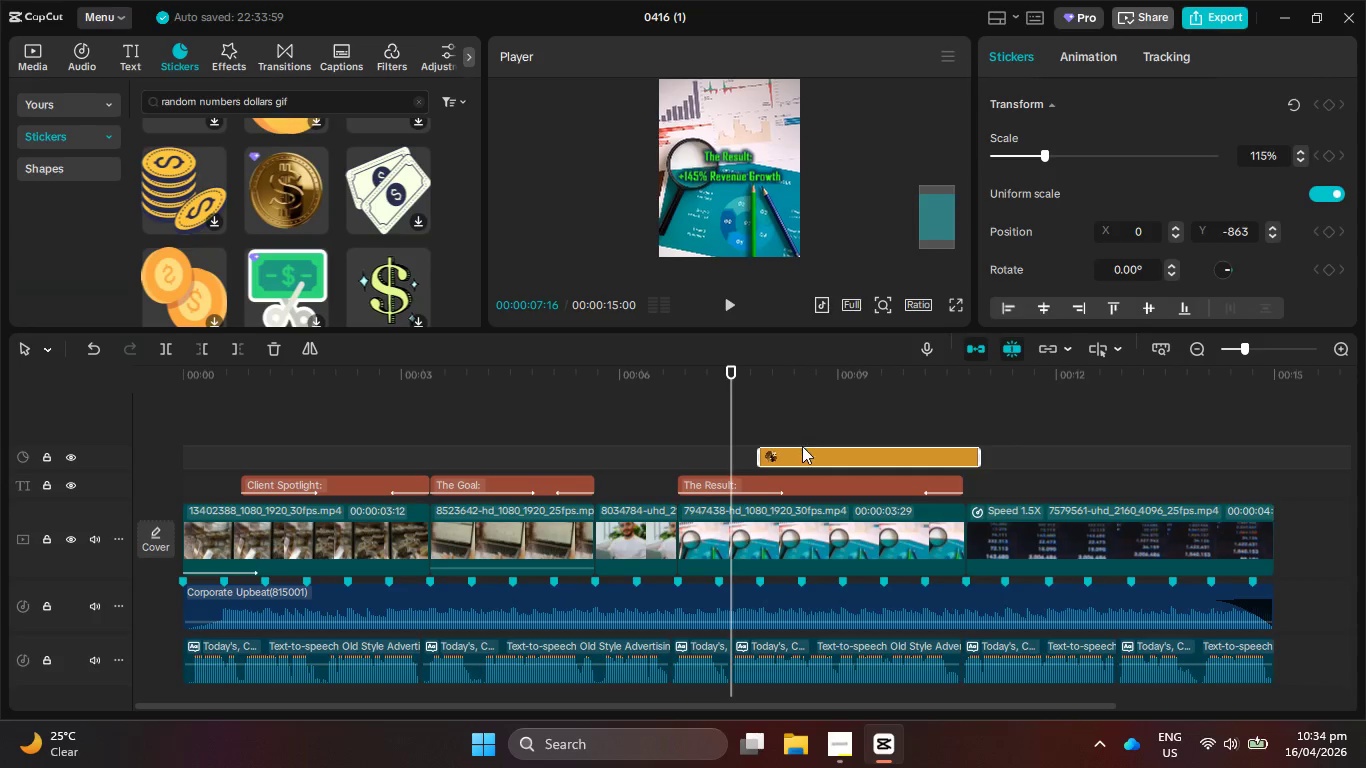 
left_click_drag(start_coordinate=[802, 449], to_coordinate=[771, 449])
 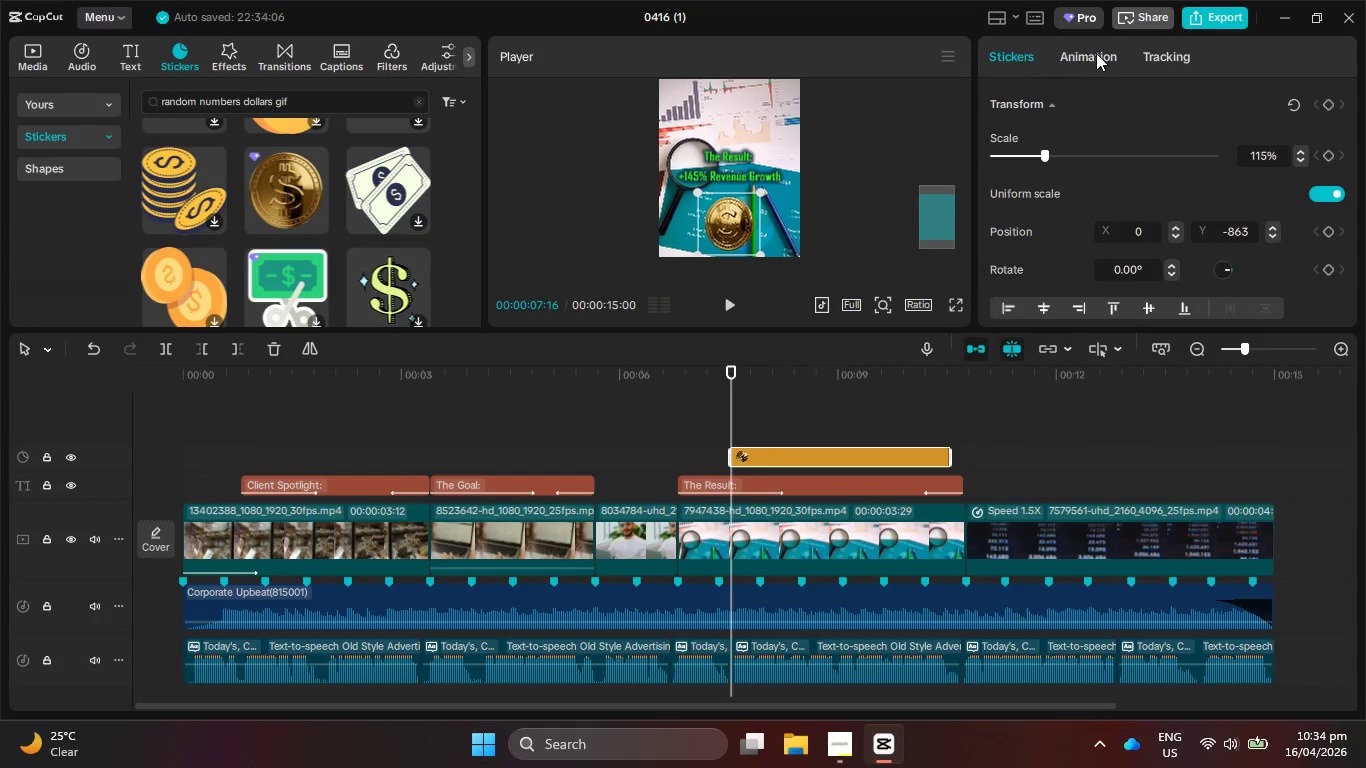 
left_click([1096, 57])
 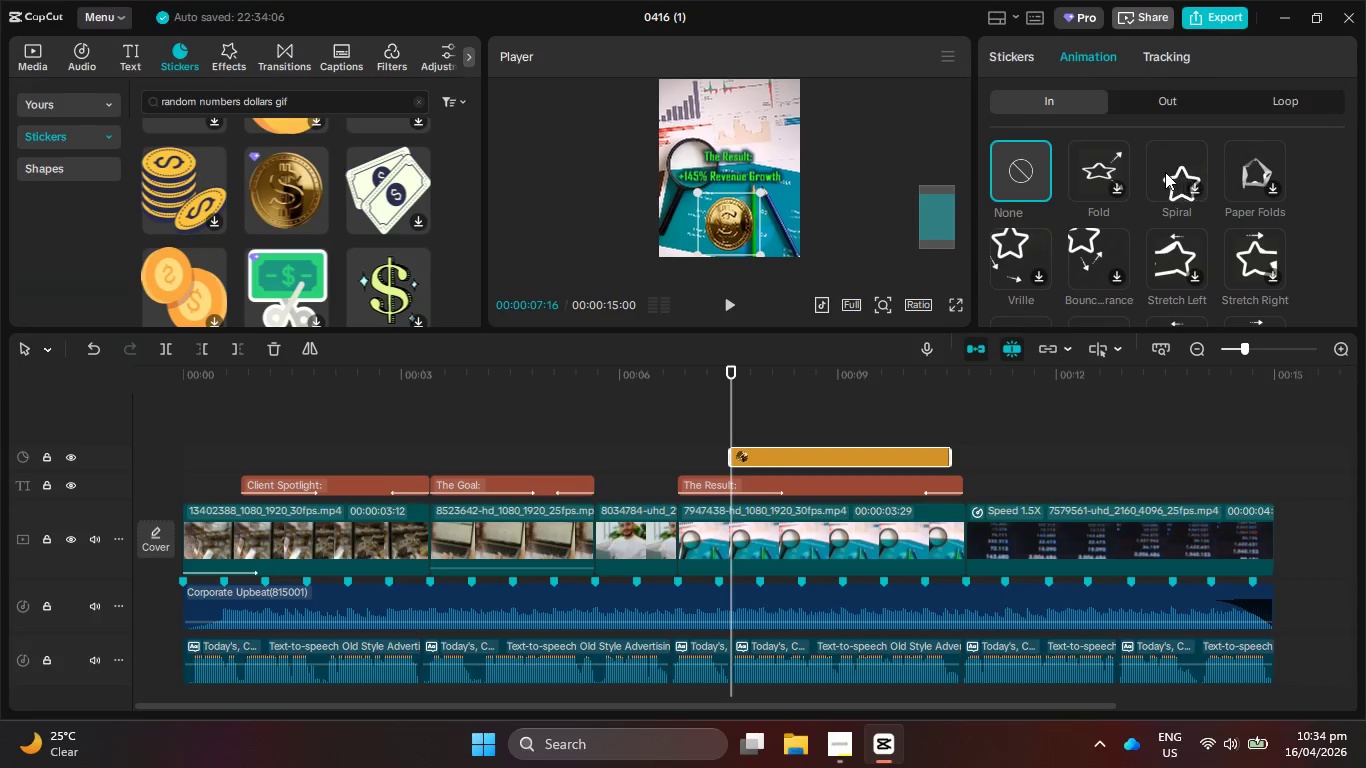 
wait(5.19)
 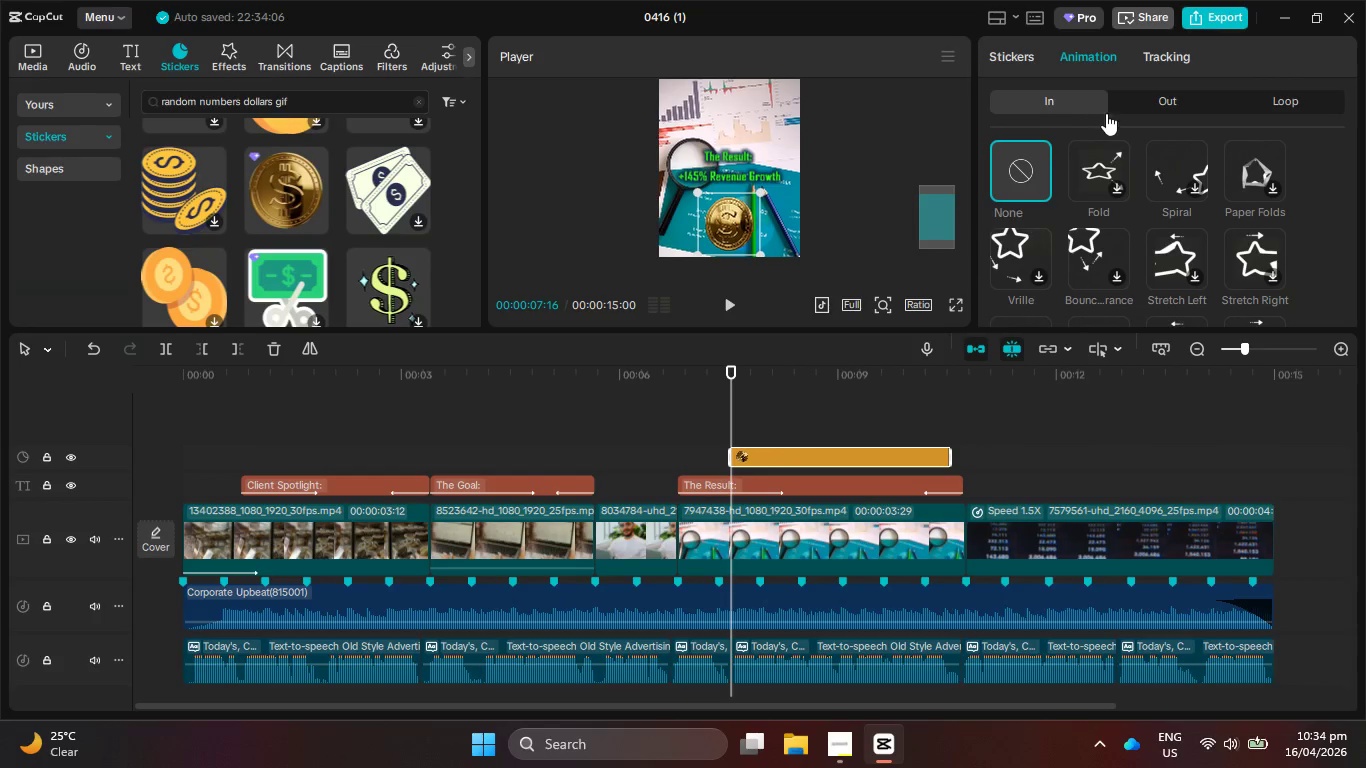 
left_click([1113, 174])
 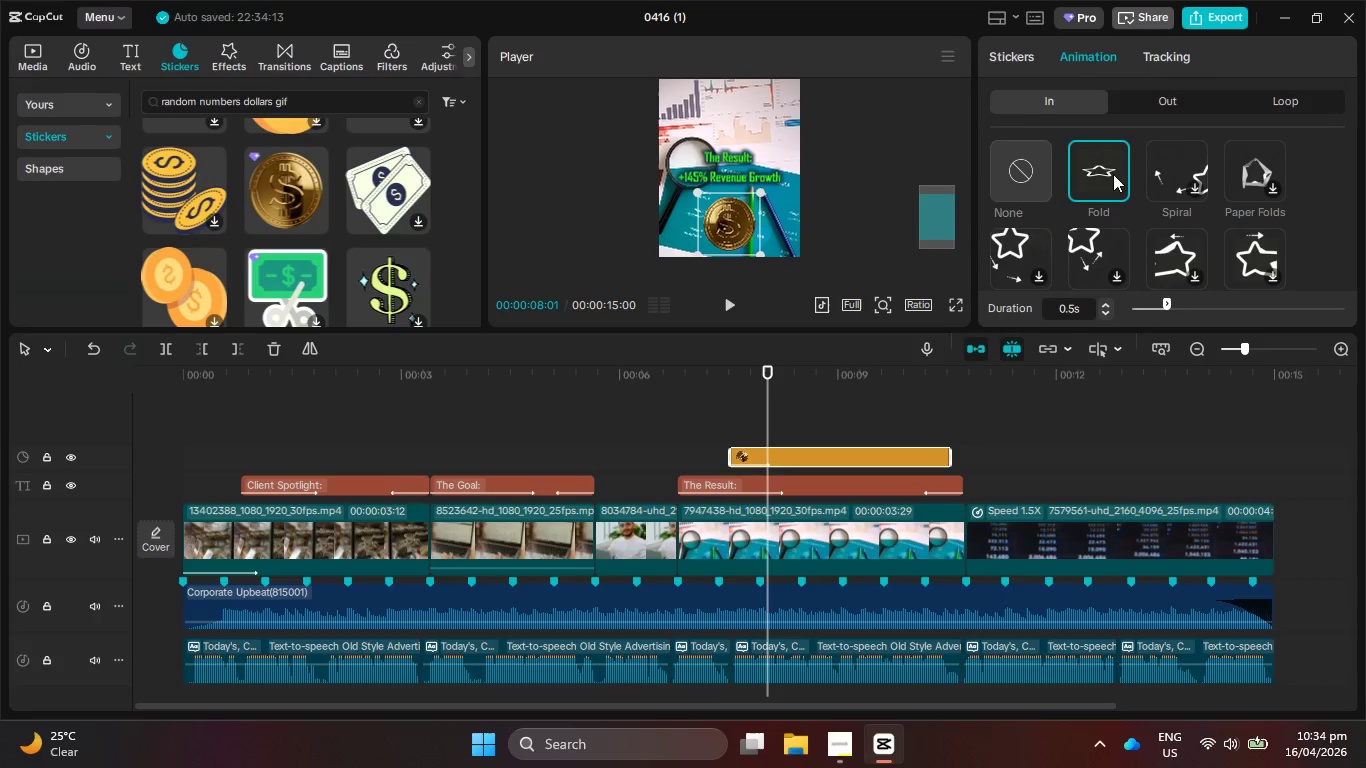 
left_click([730, 303])
 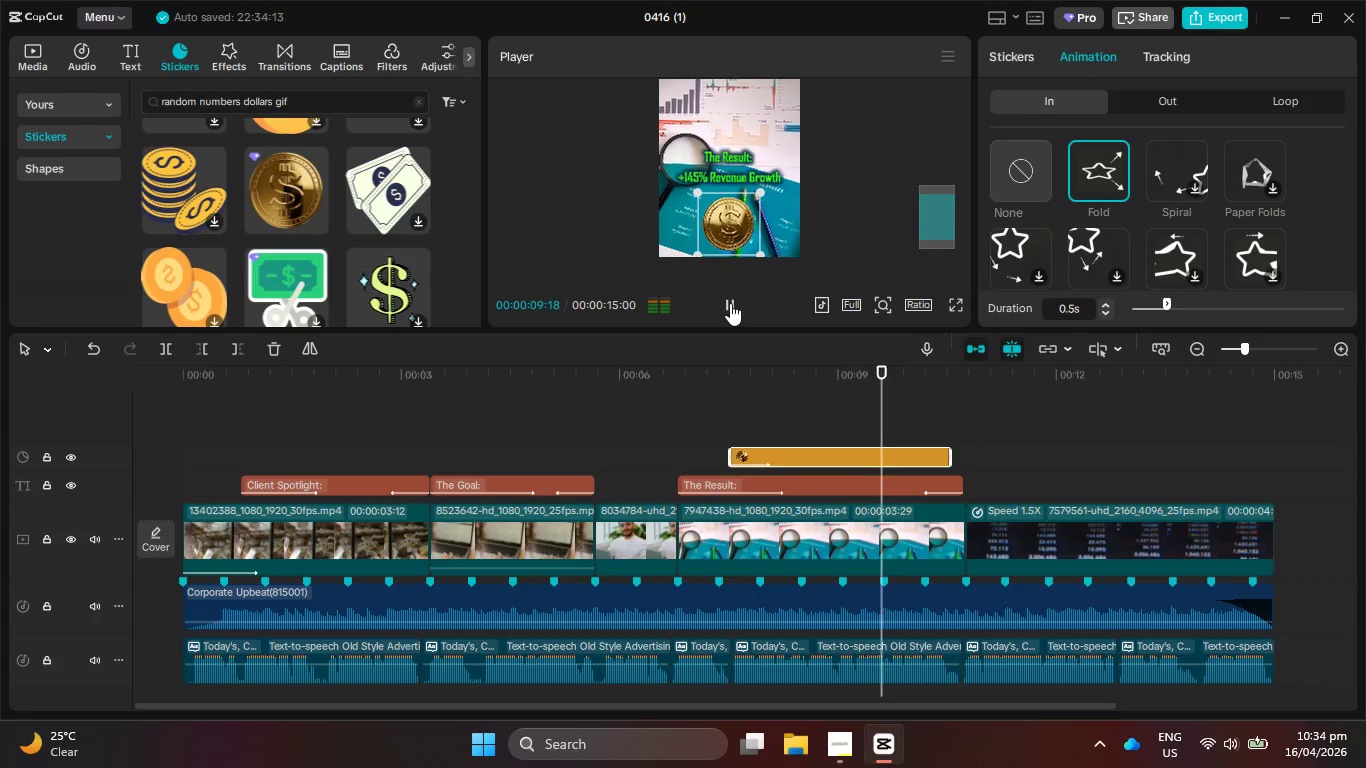 
left_click([730, 303])
 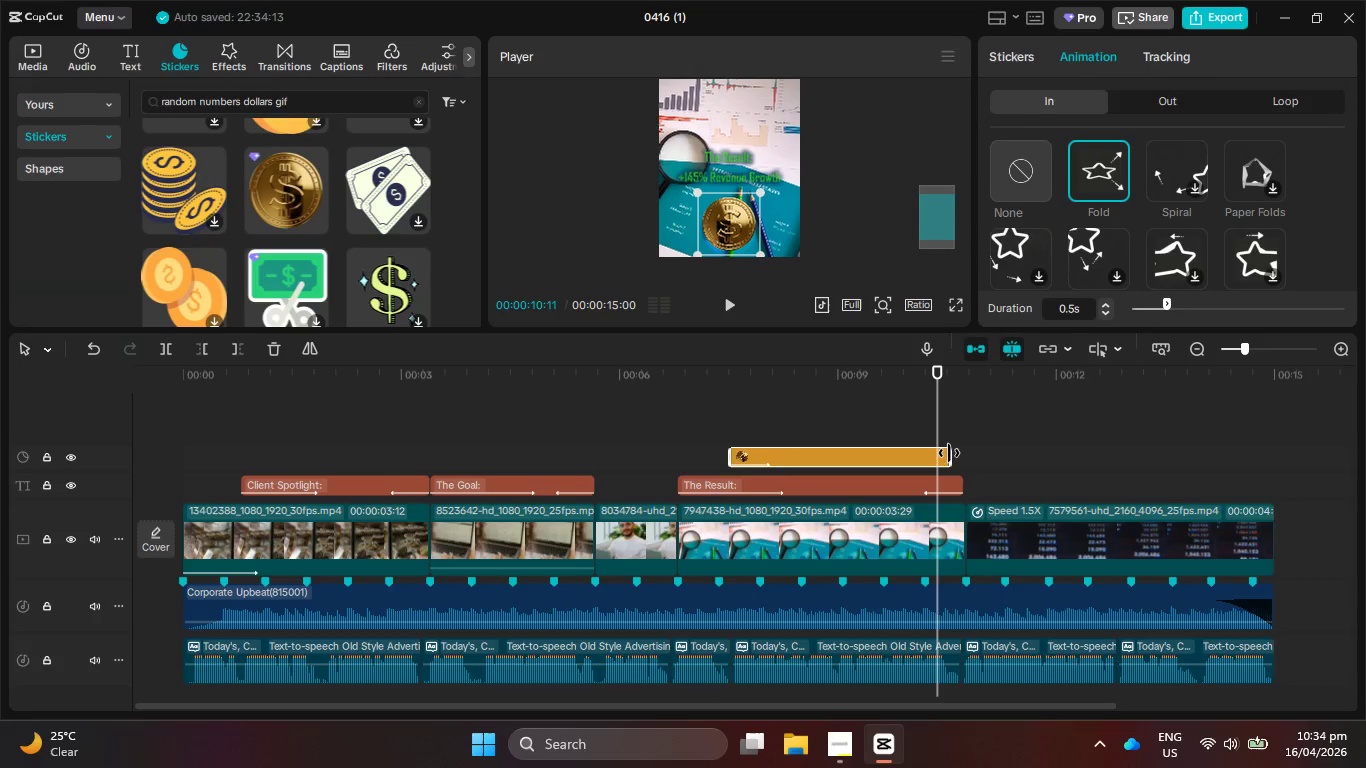 
left_click_drag(start_coordinate=[951, 453], to_coordinate=[956, 454])
 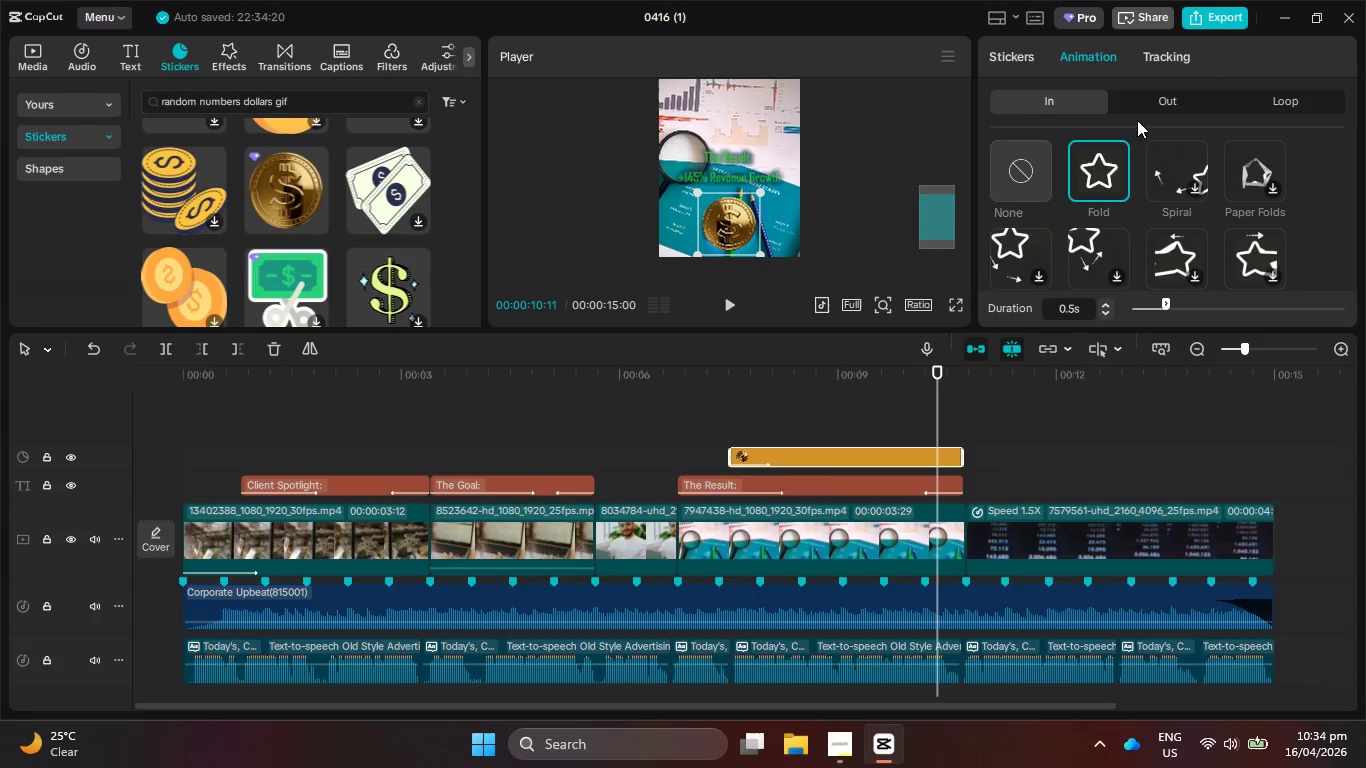 
left_click([1152, 97])
 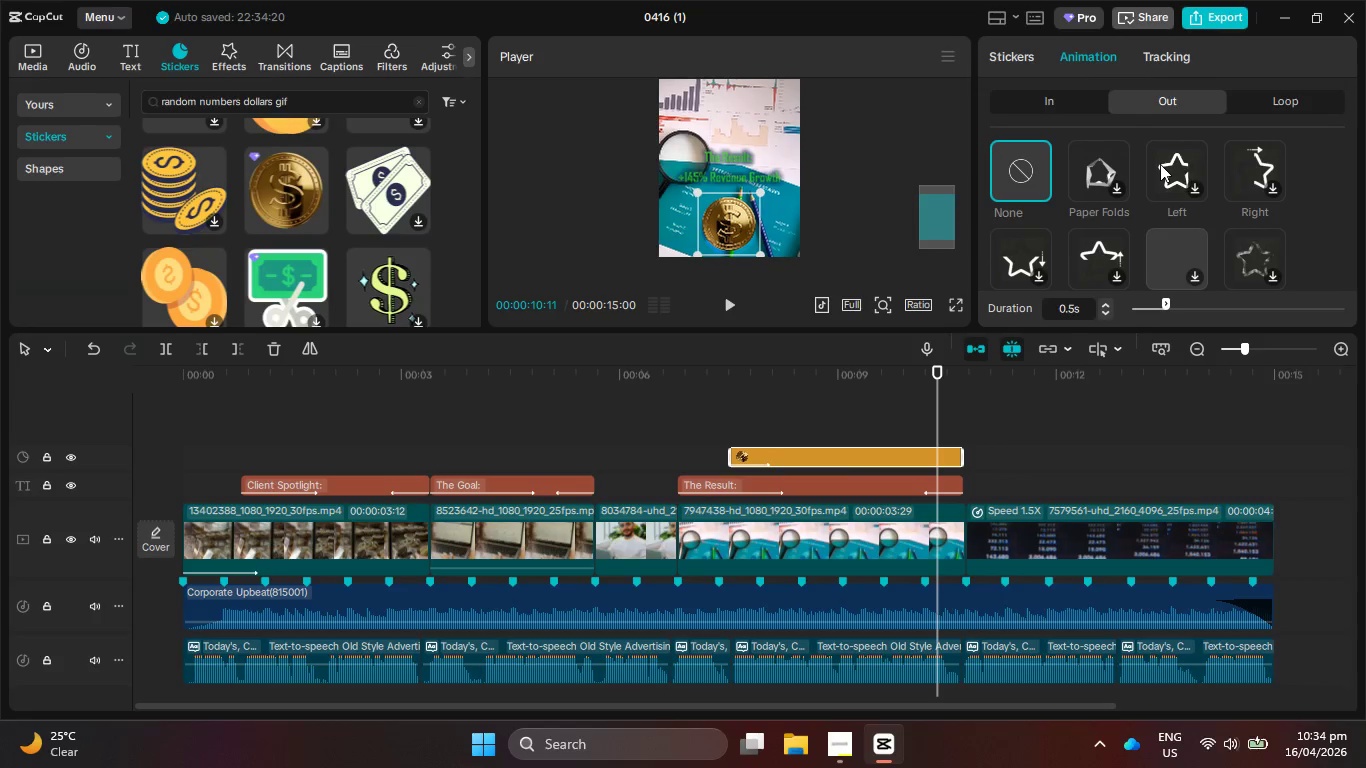 
scroll: coordinate [1170, 190], scroll_direction: down, amount: 1.0
 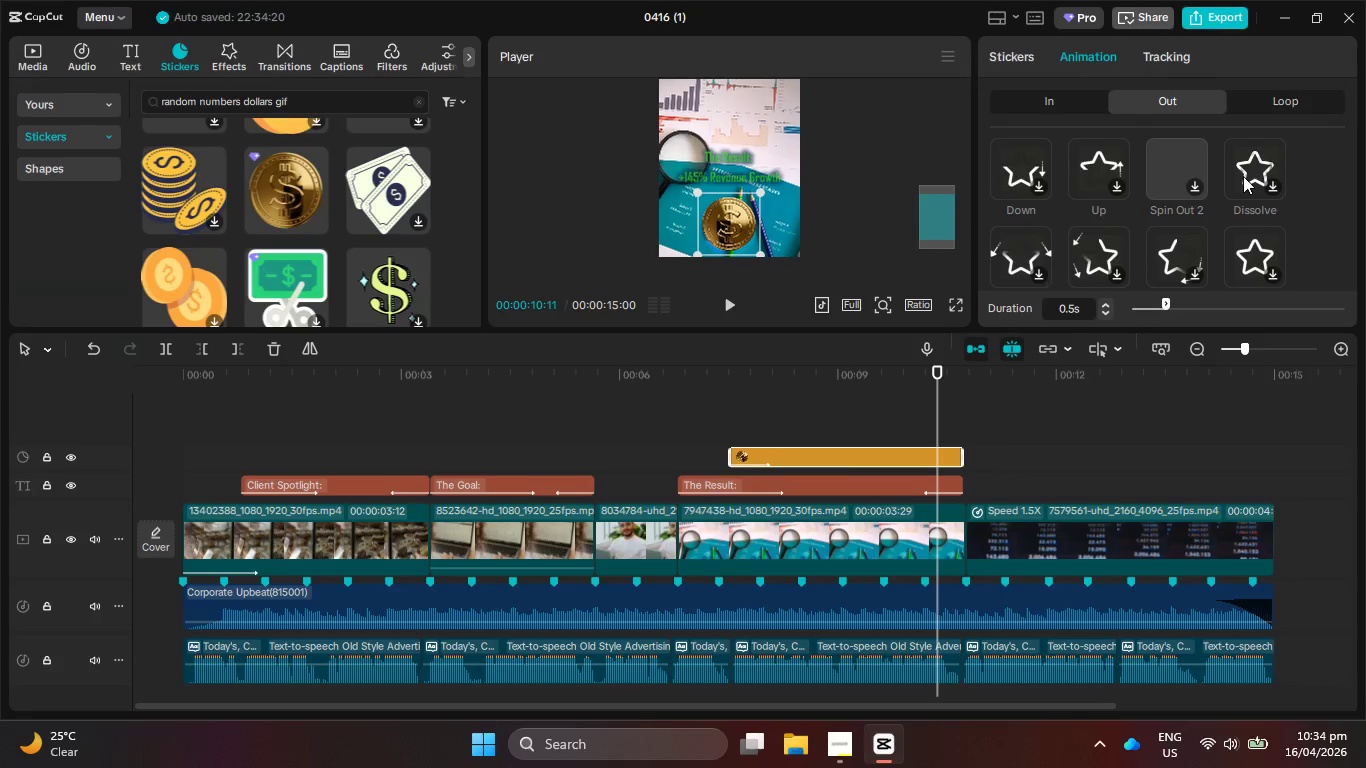 
left_click([1243, 176])
 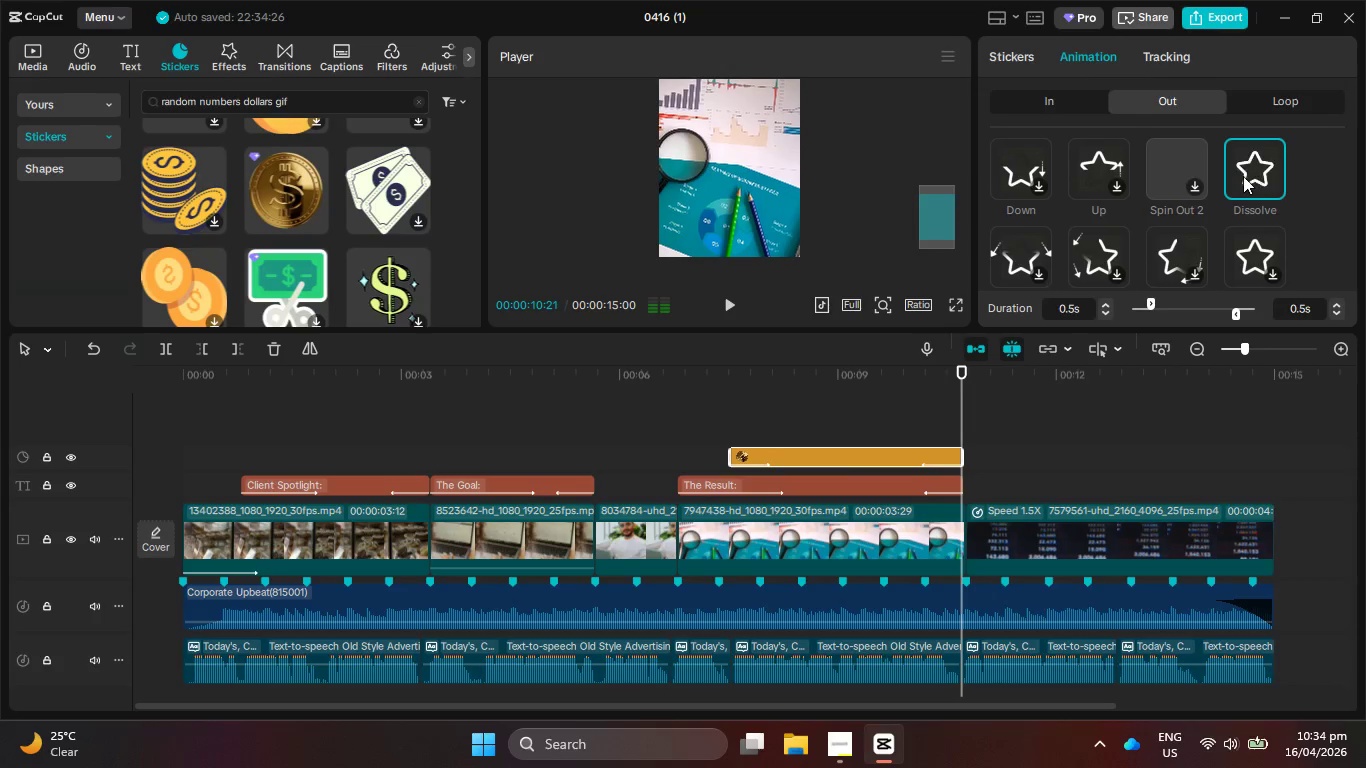 
scroll: coordinate [1243, 178], scroll_direction: down, amount: 1.0
 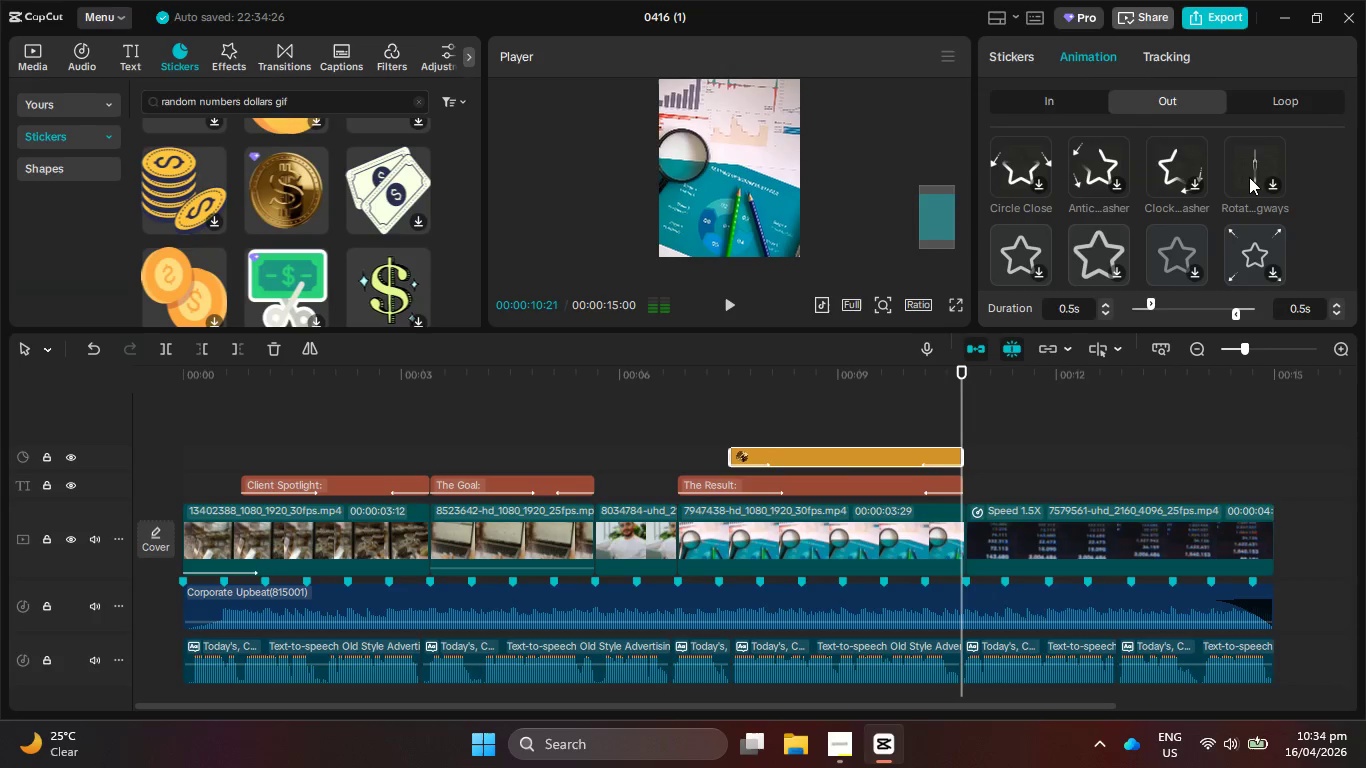 
left_click([1249, 177])
 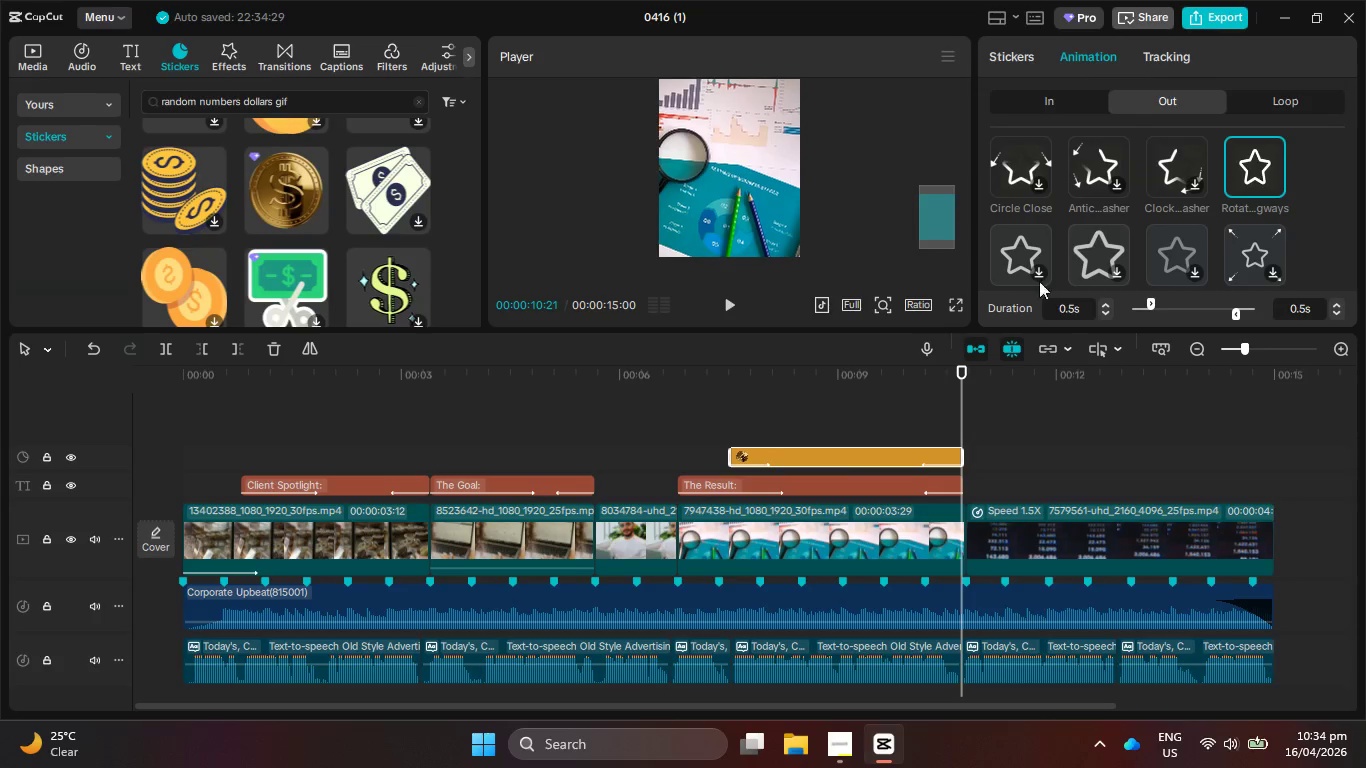 
left_click_drag(start_coordinate=[858, 378], to_coordinate=[628, 386])
 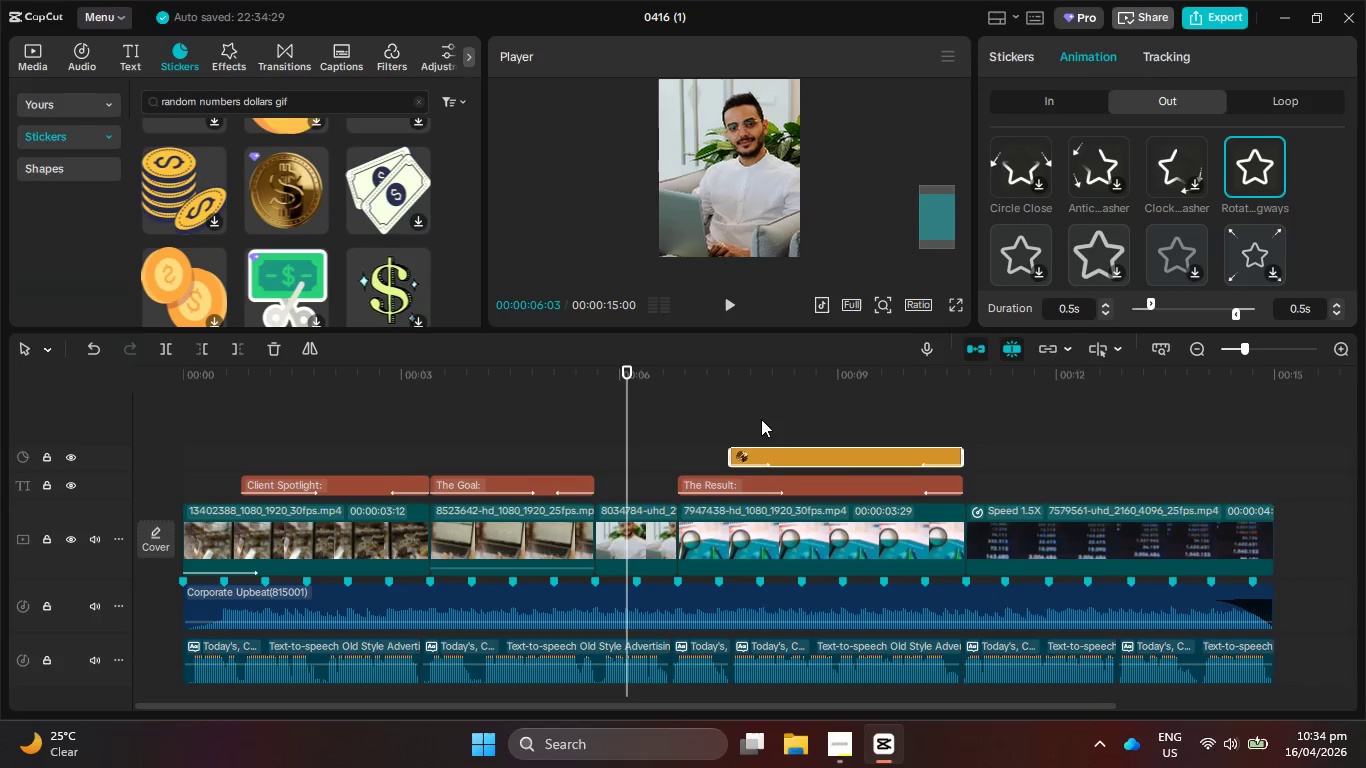 
hold_key(key=ControlLeft, duration=1.39)
scroll: coordinate [753, 417], scroll_direction: down, amount: 9.0
 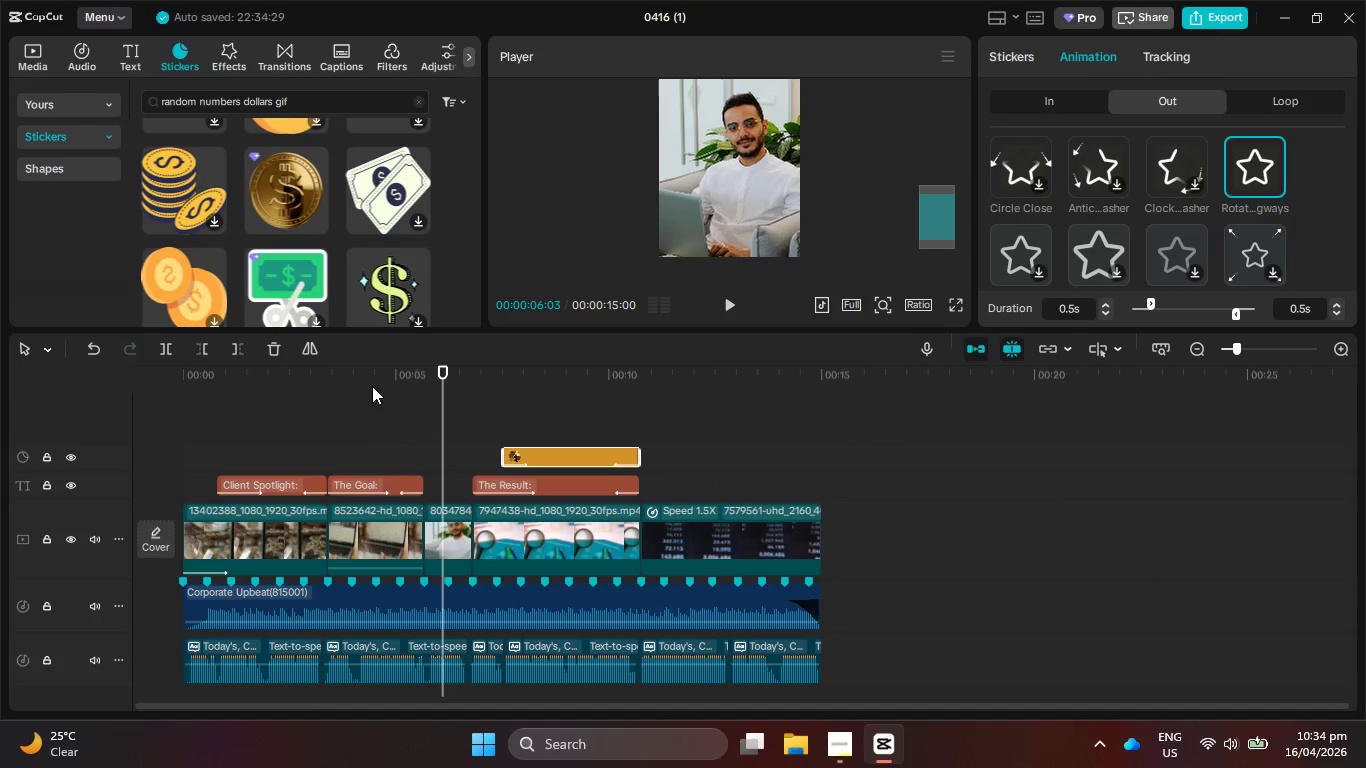 
left_click_drag(start_coordinate=[372, 382], to_coordinate=[81, 375])